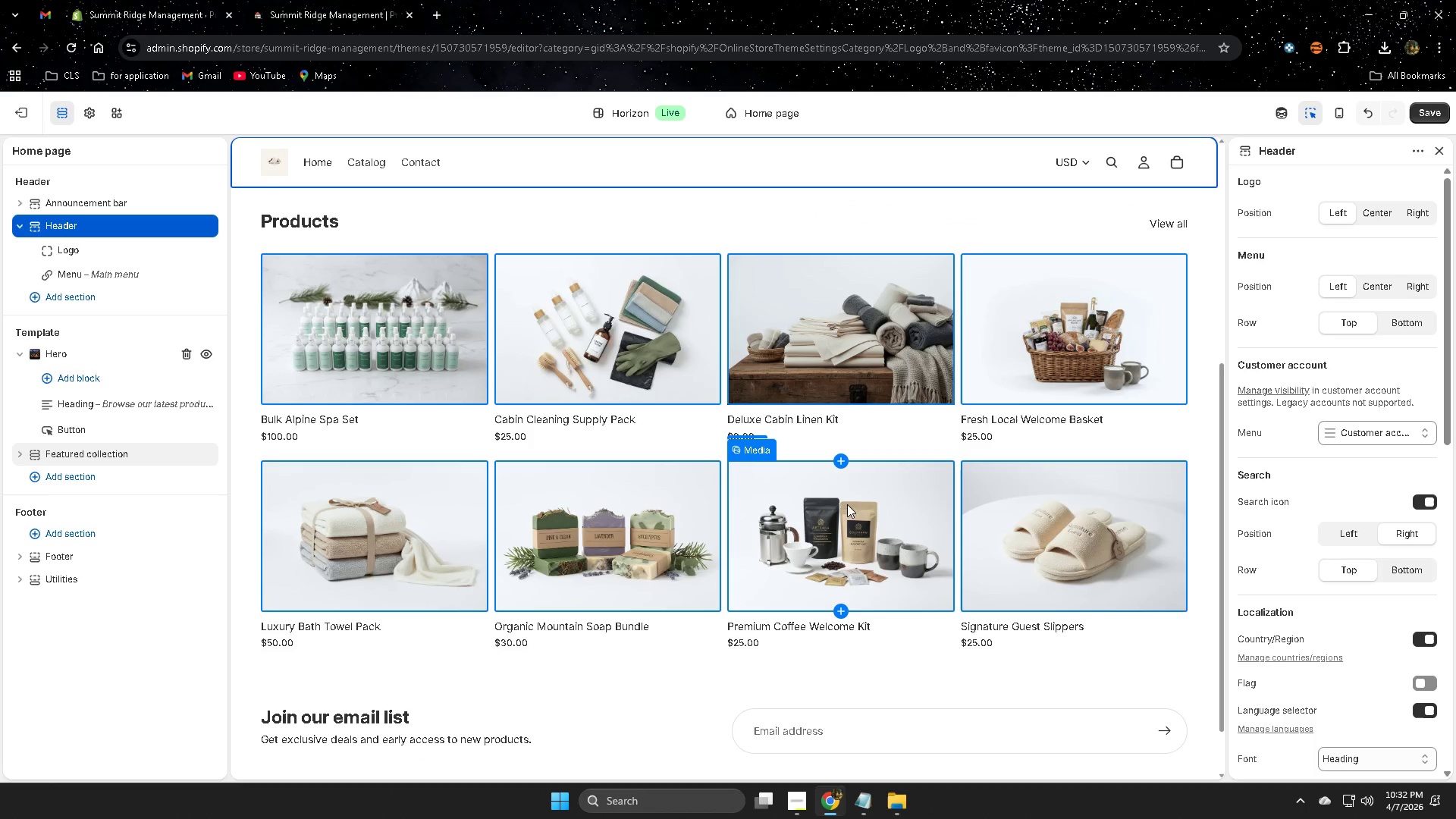 
scroll: coordinate [969, 512], scroll_direction: up, amount: 3.0
 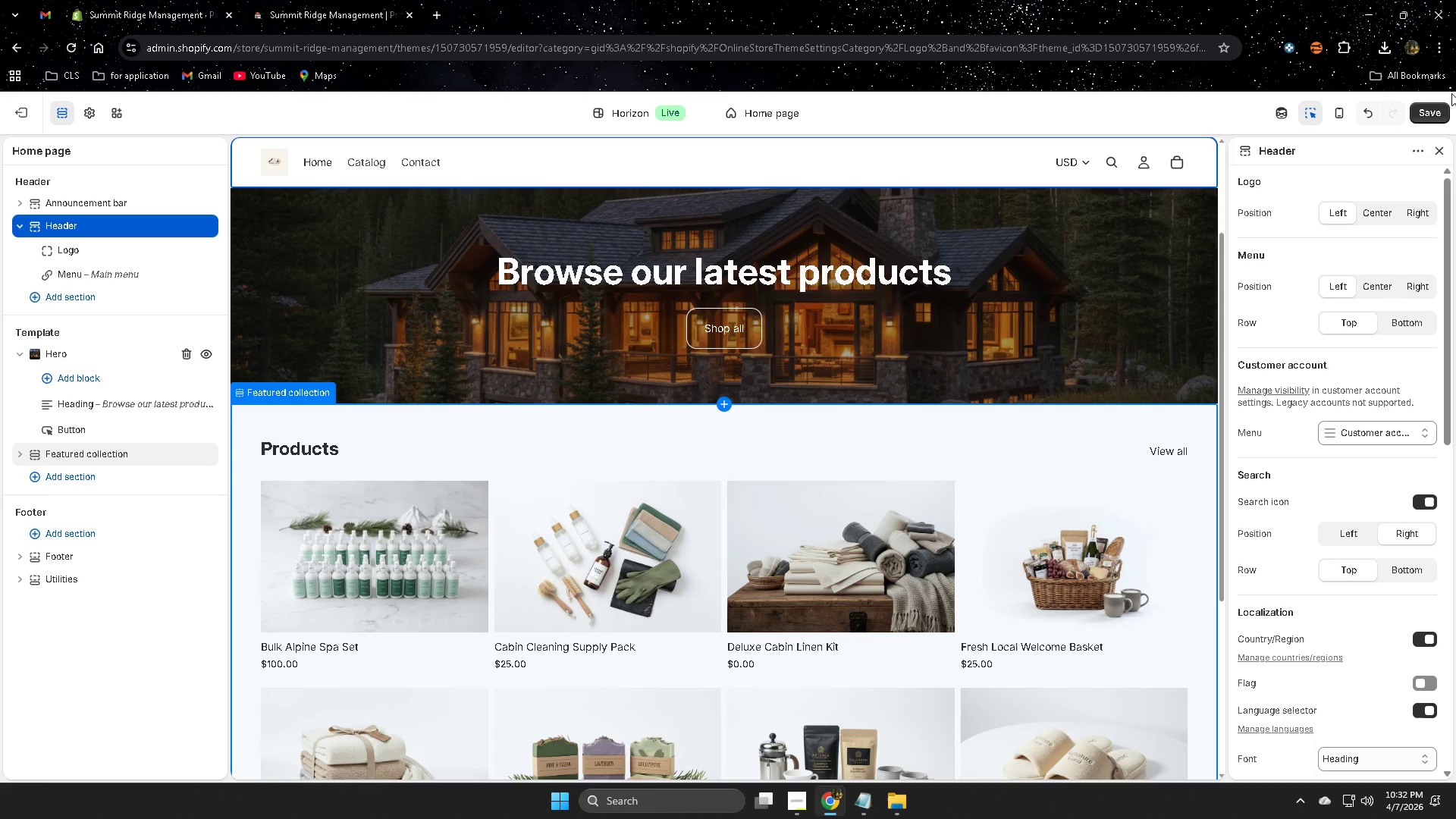 
left_click([1430, 116])
 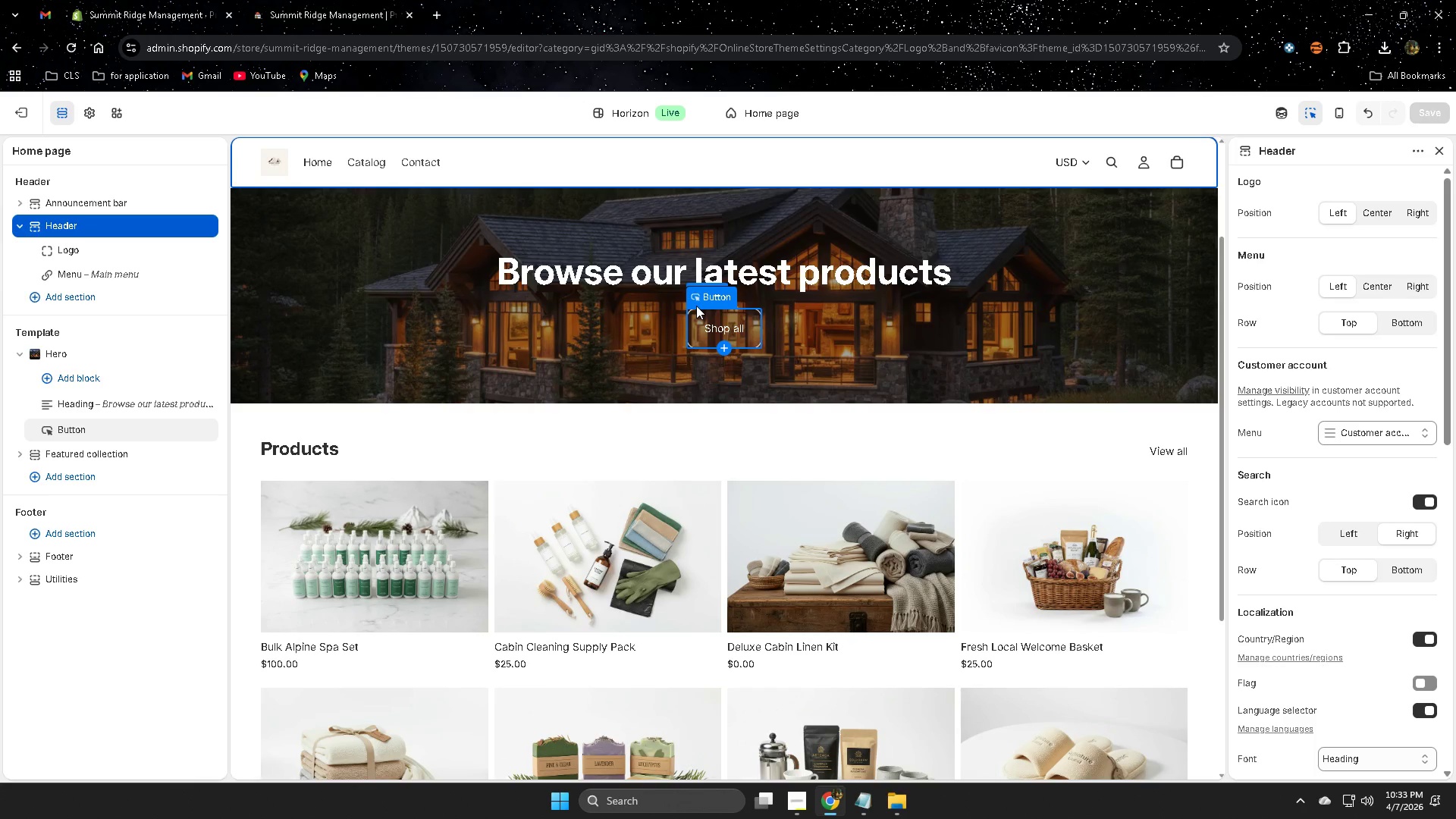 
wait(13.06)
 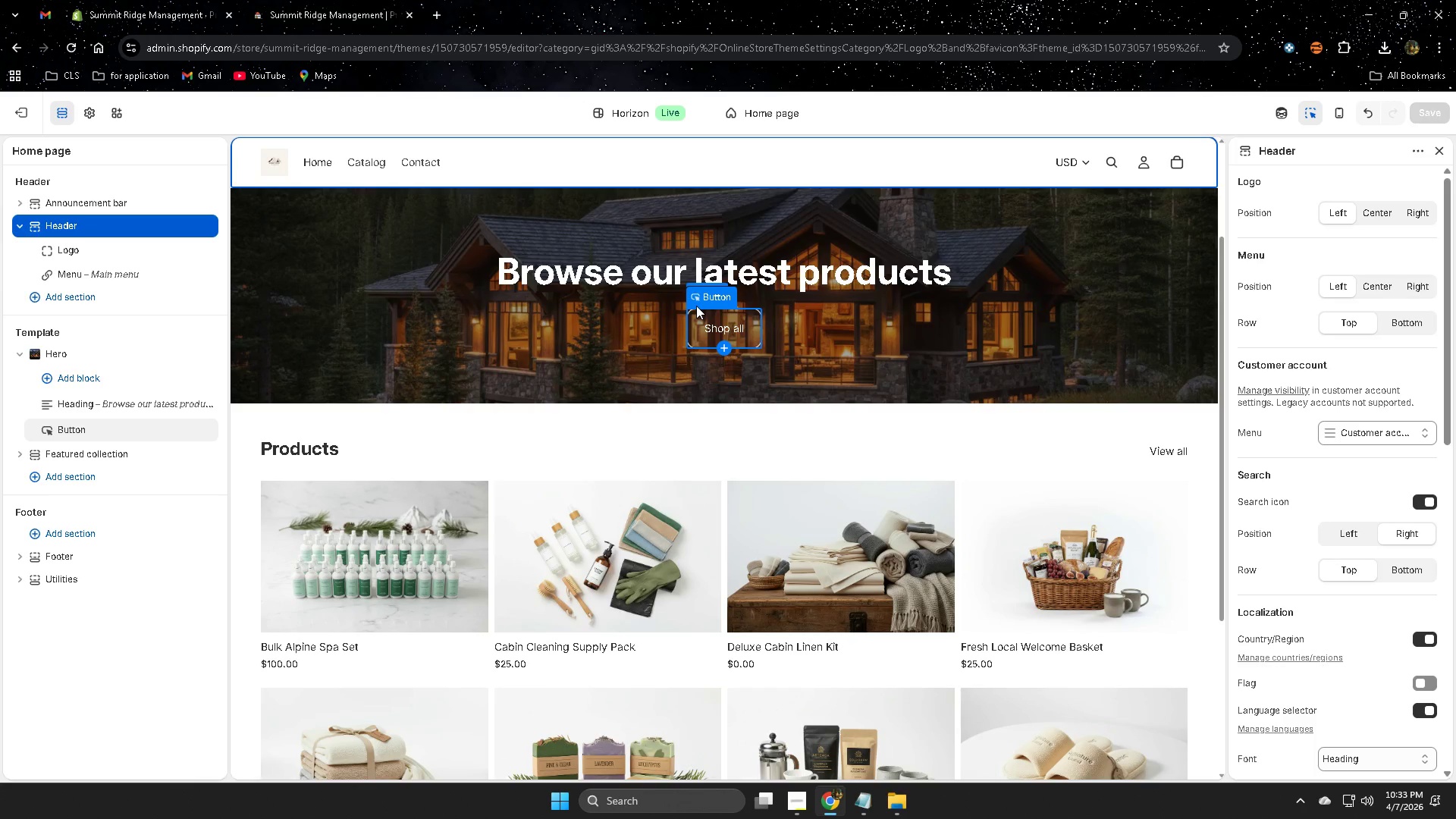 
left_click([310, 0])
 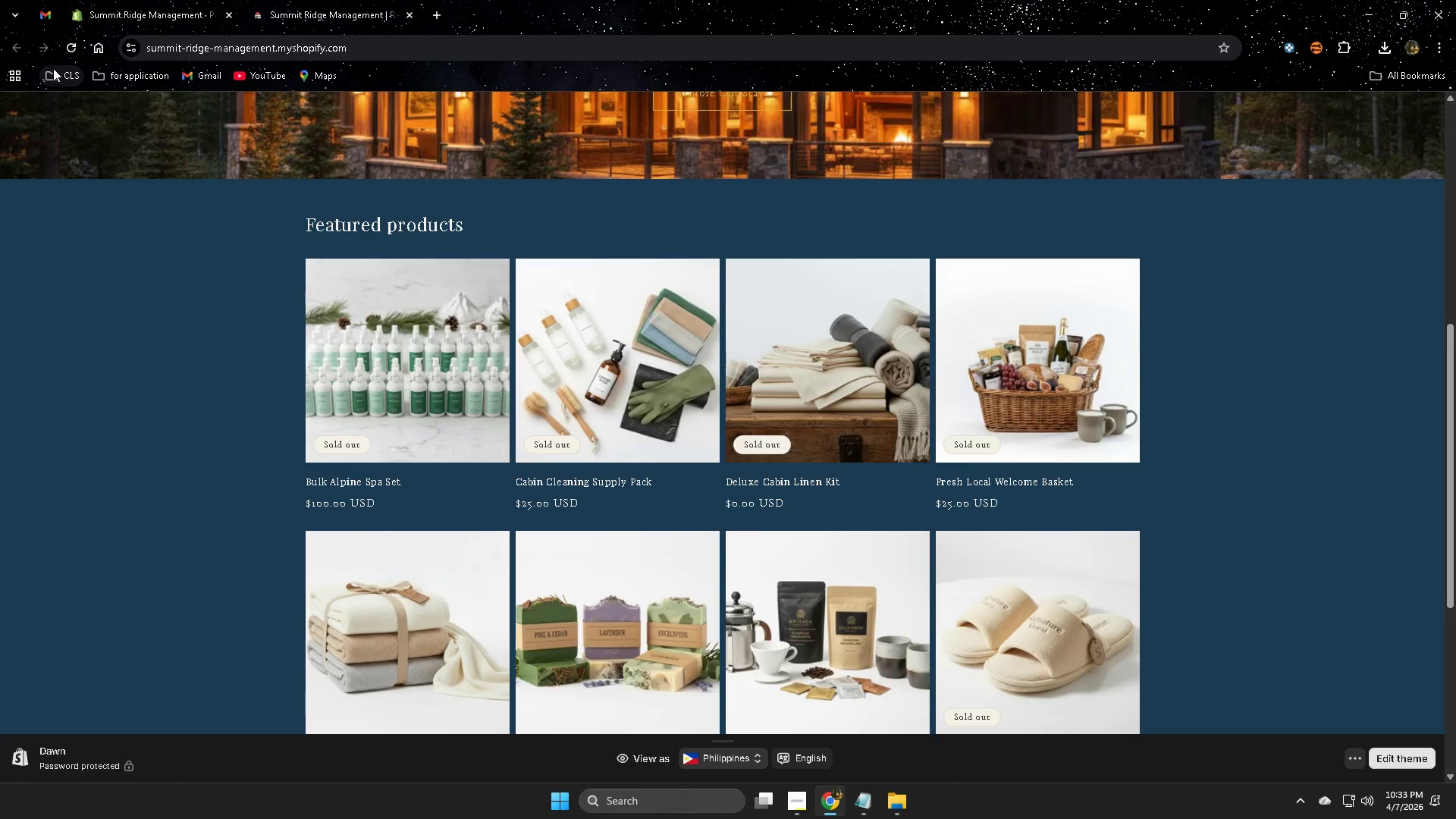 
left_click([69, 49])
 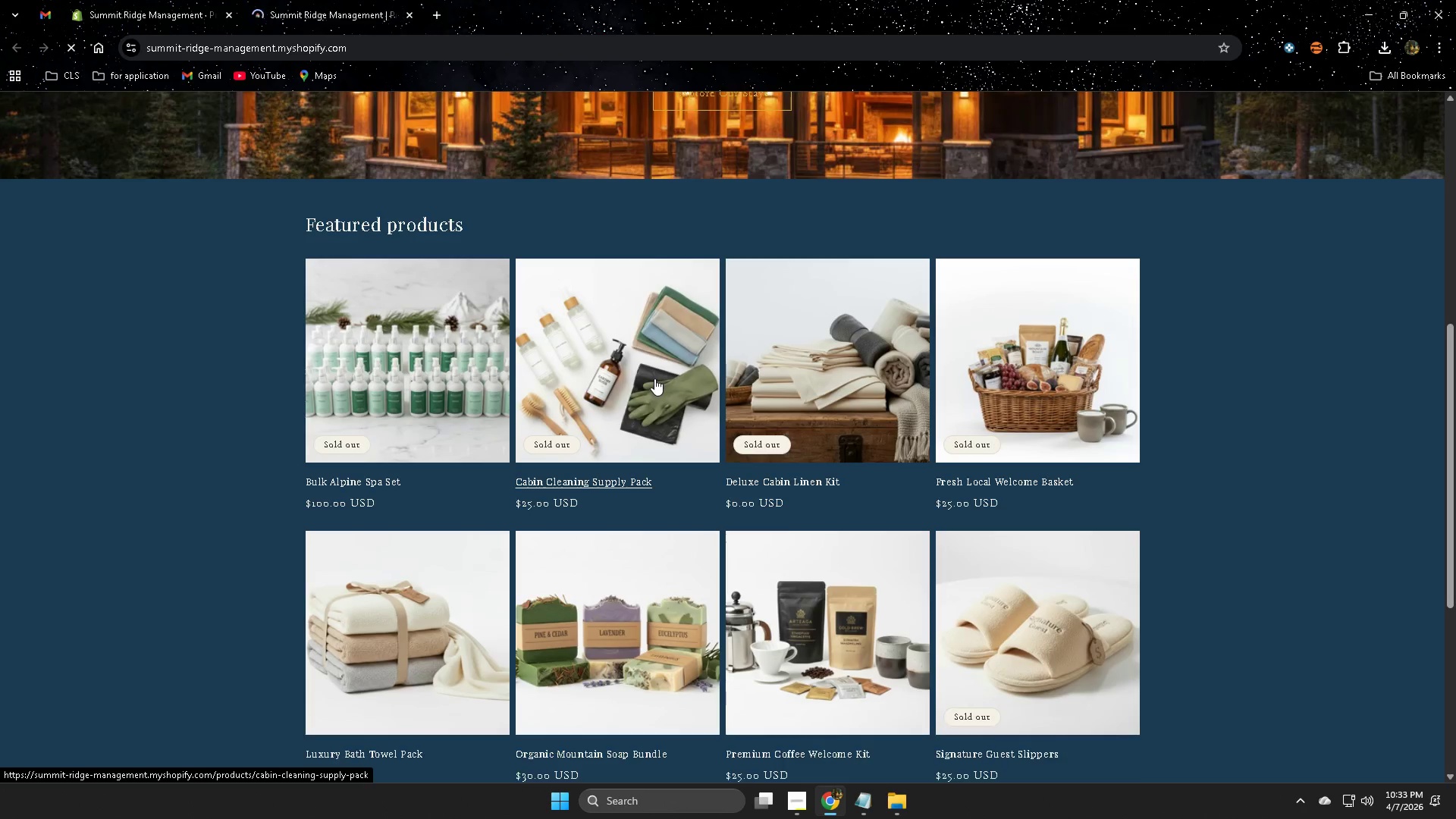 
scroll: coordinate [202, 291], scroll_direction: up, amount: 4.0
 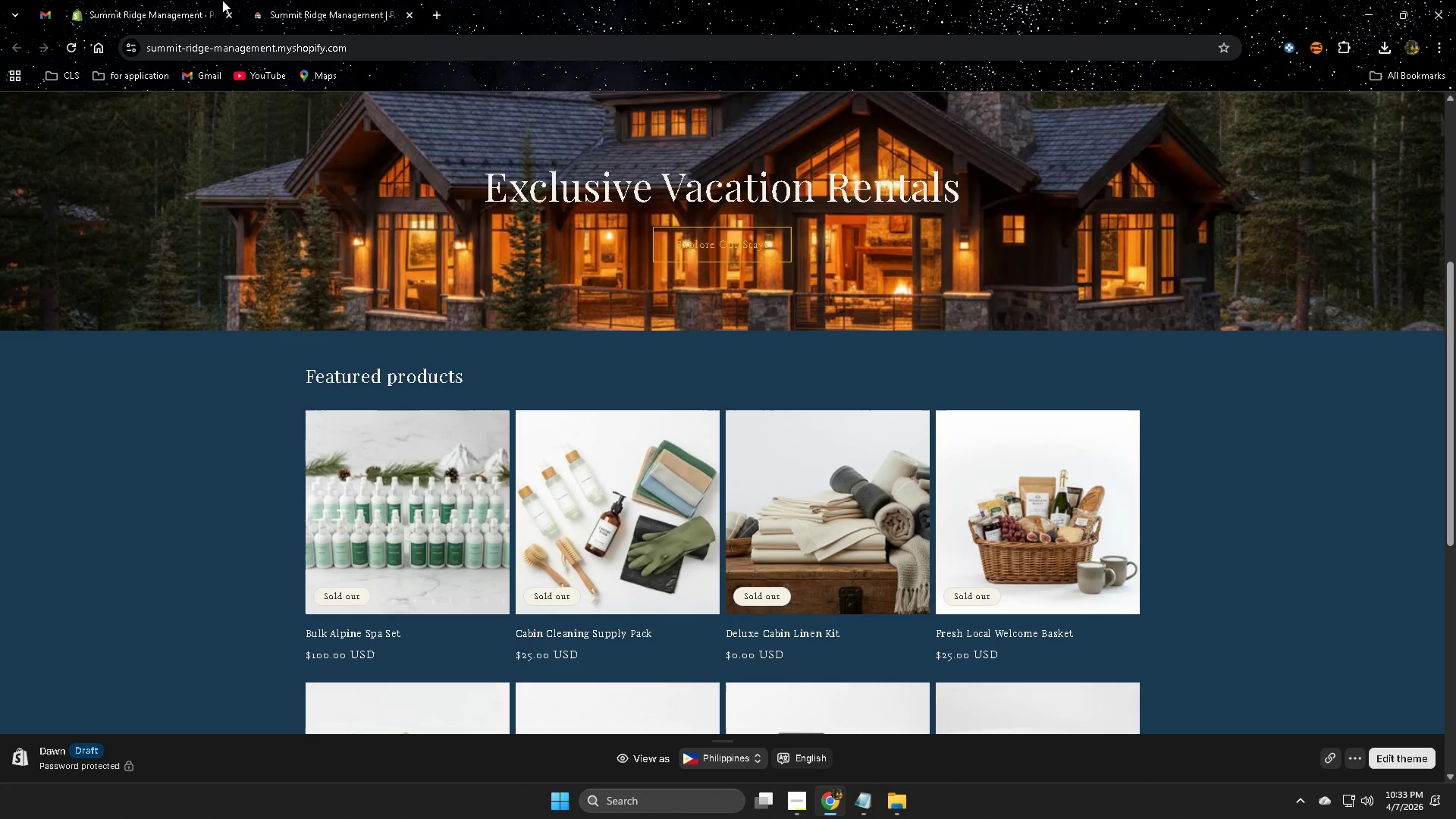 
left_click([144, 7])
 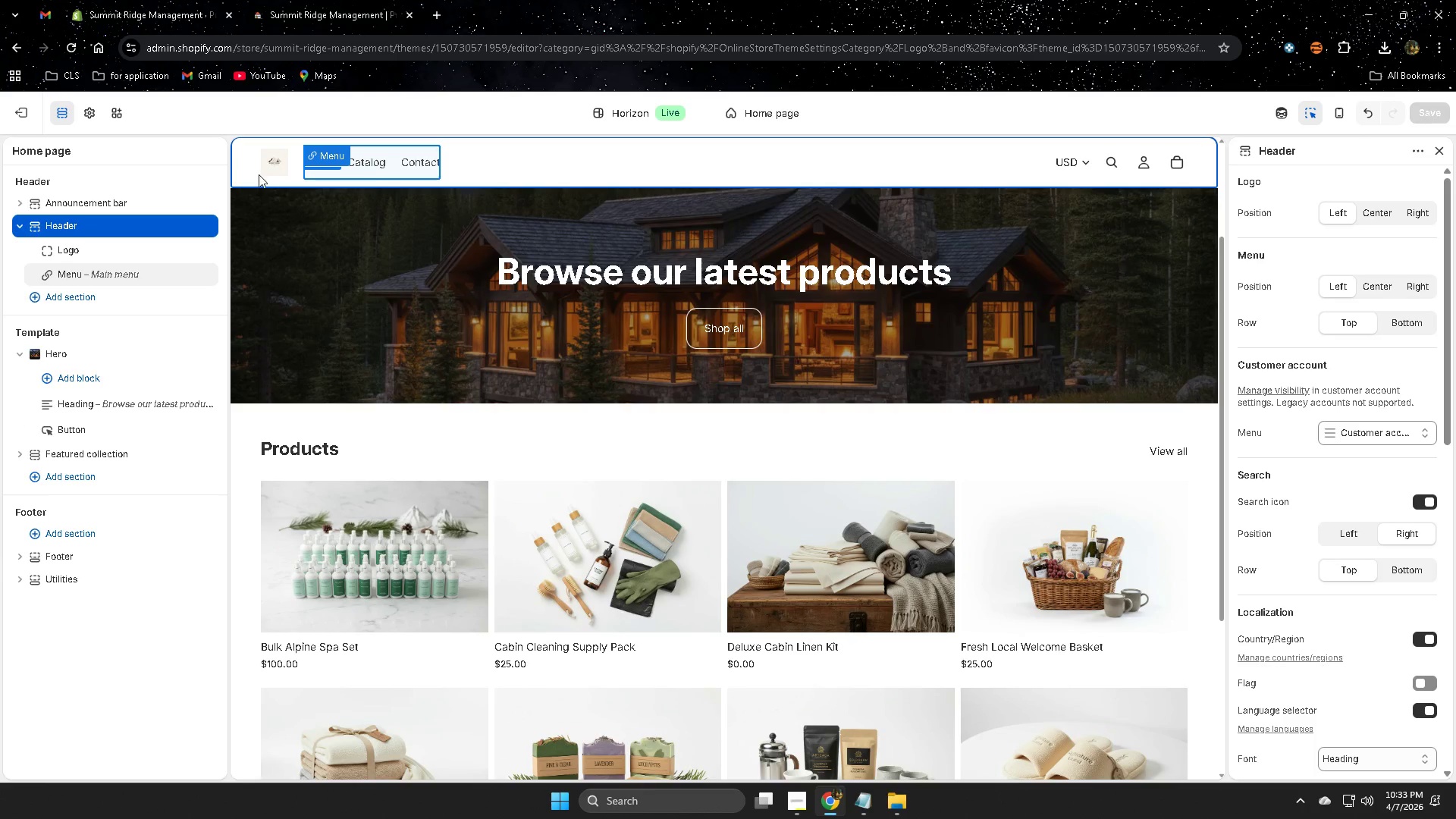 
left_click([564, 168])
 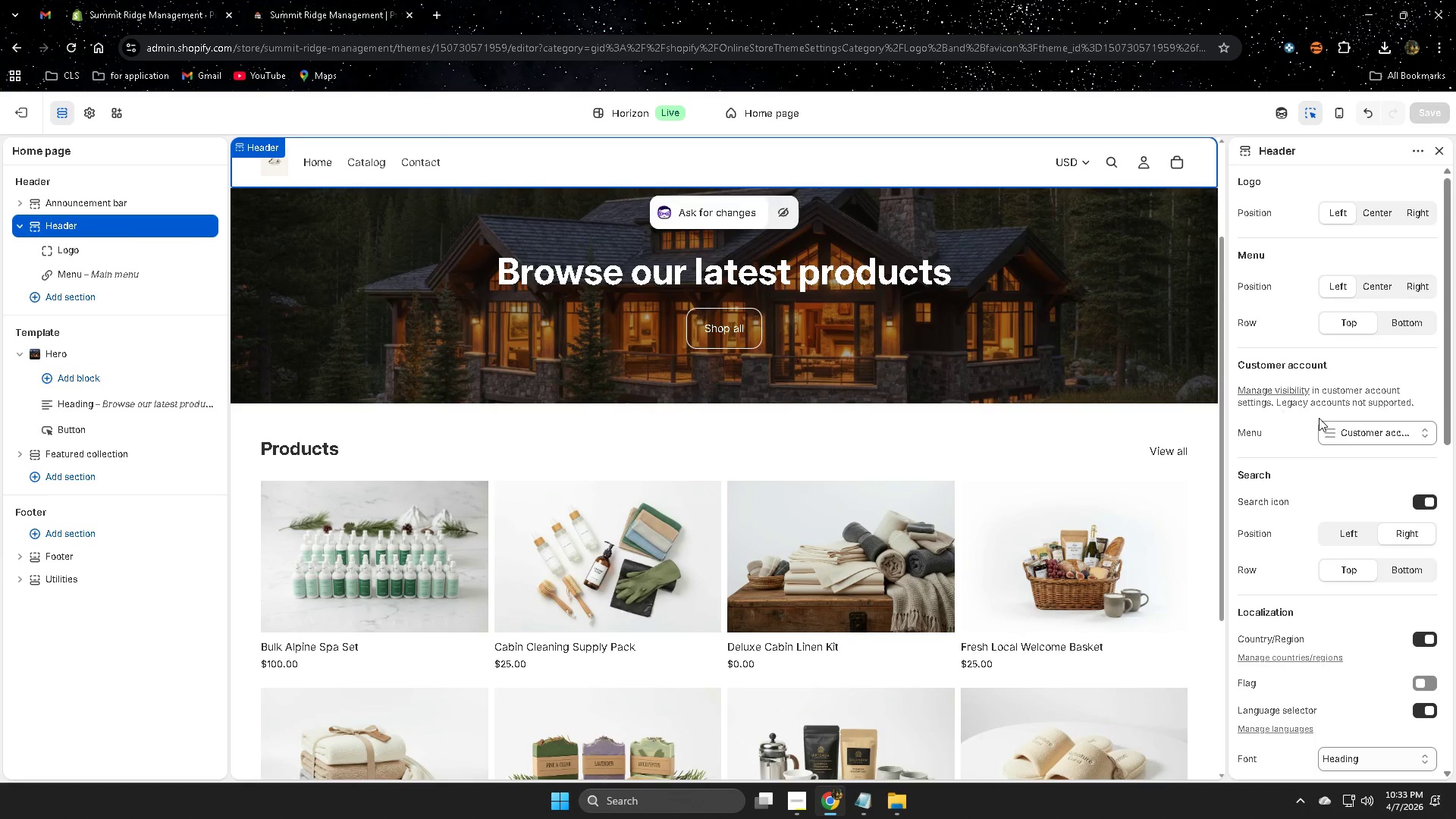 
wait(6.53)
 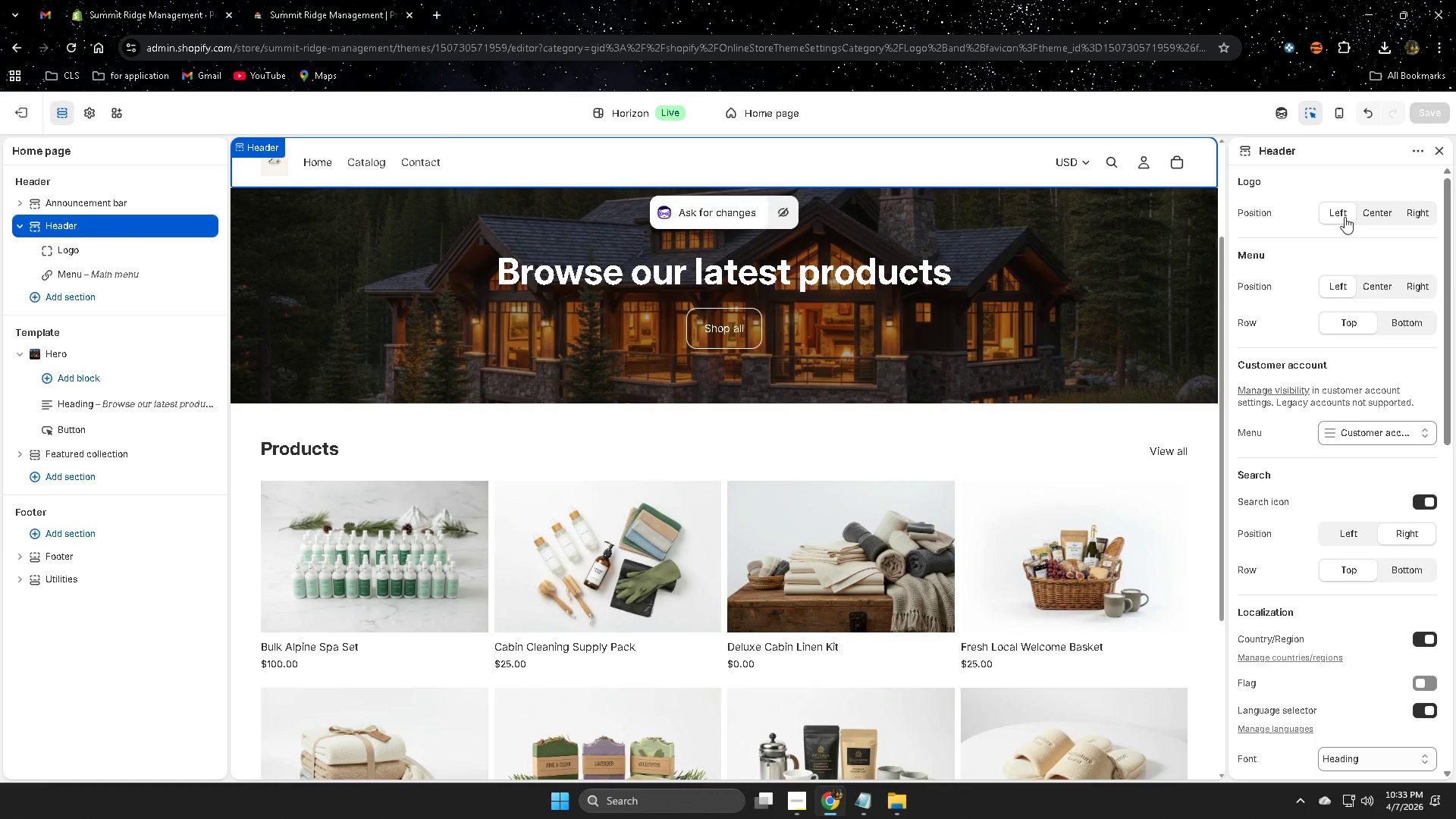 
left_click([1410, 149])
 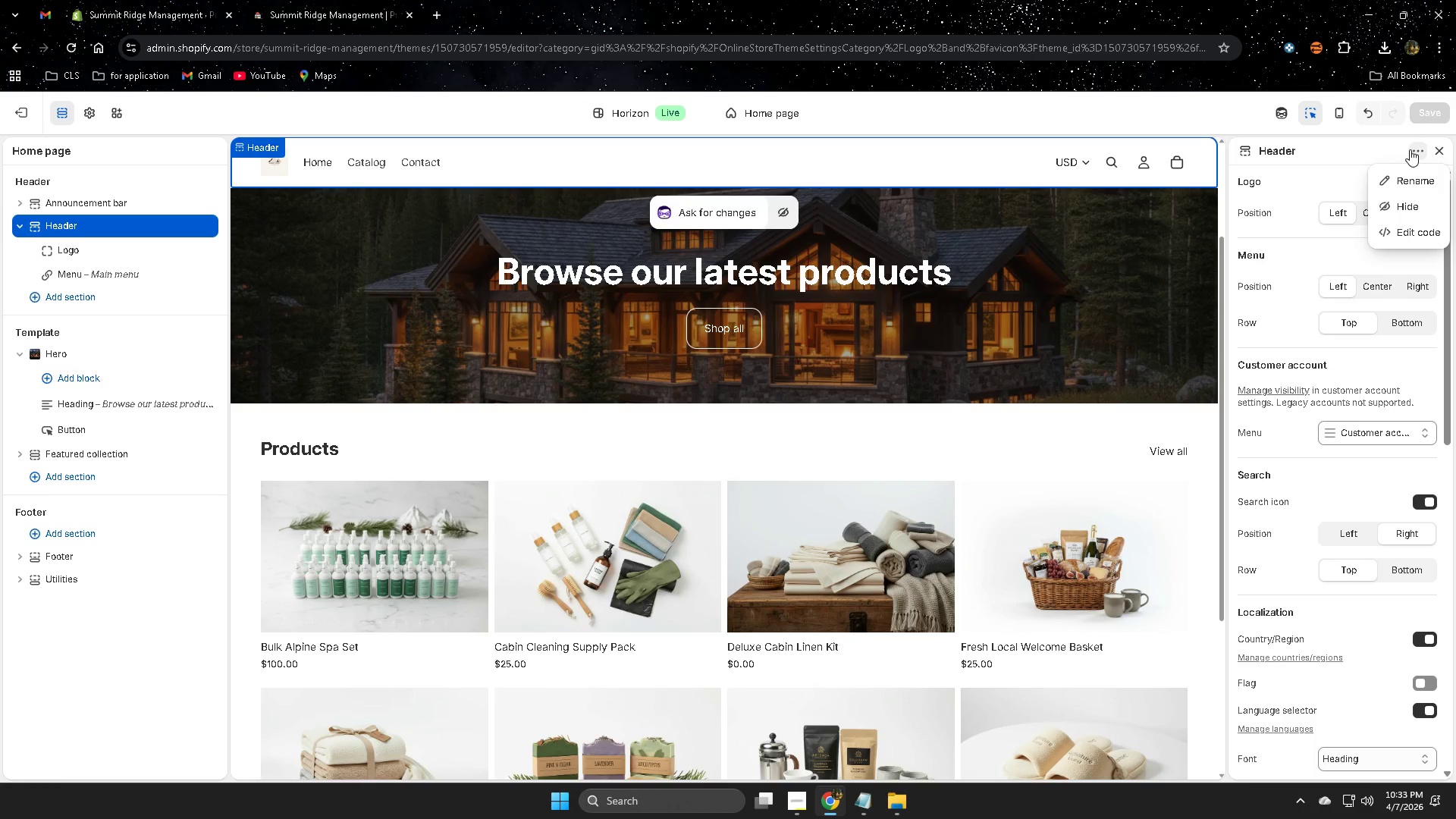 
left_click([1410, 149])
 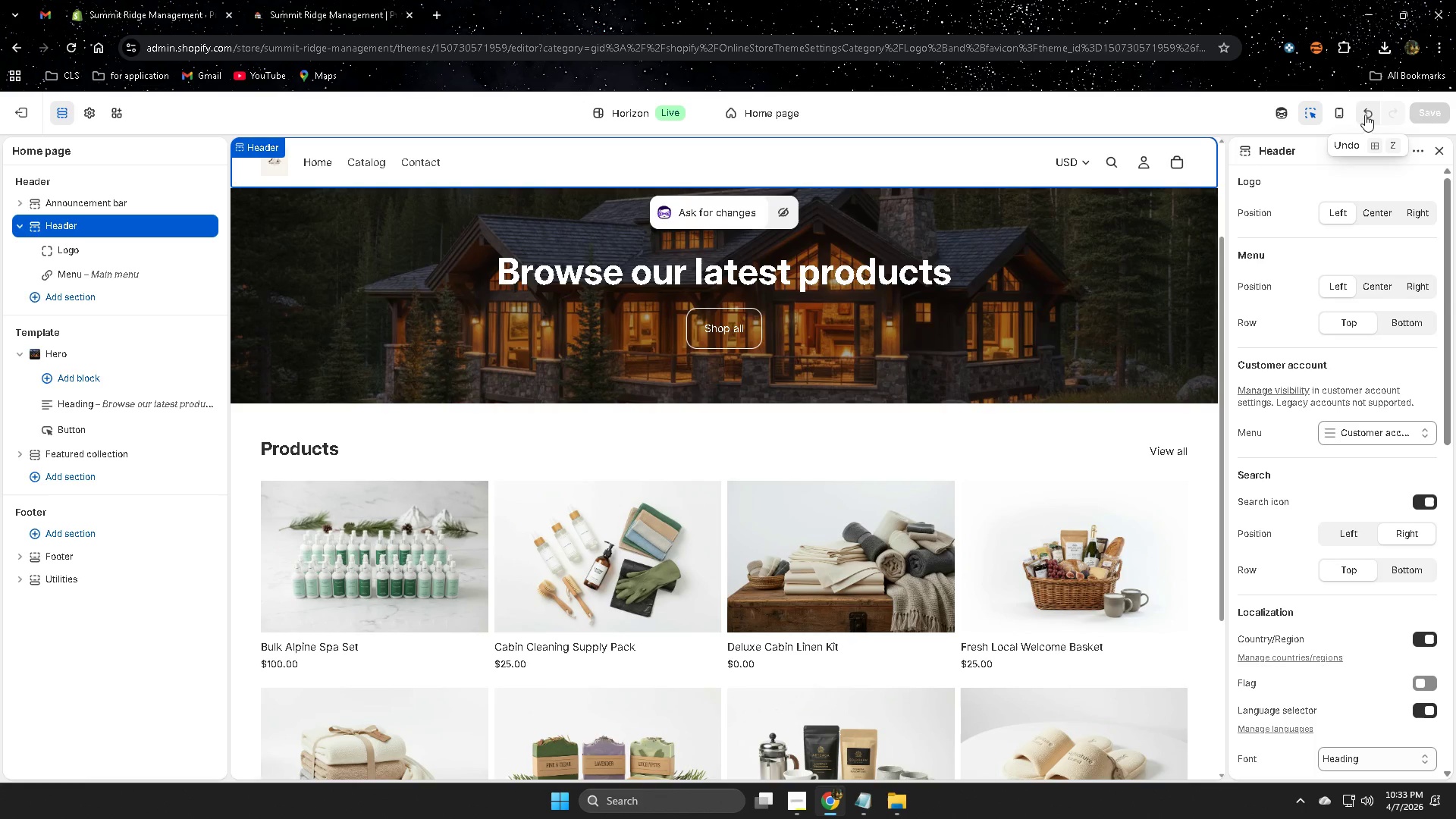 
left_click([1365, 115])
 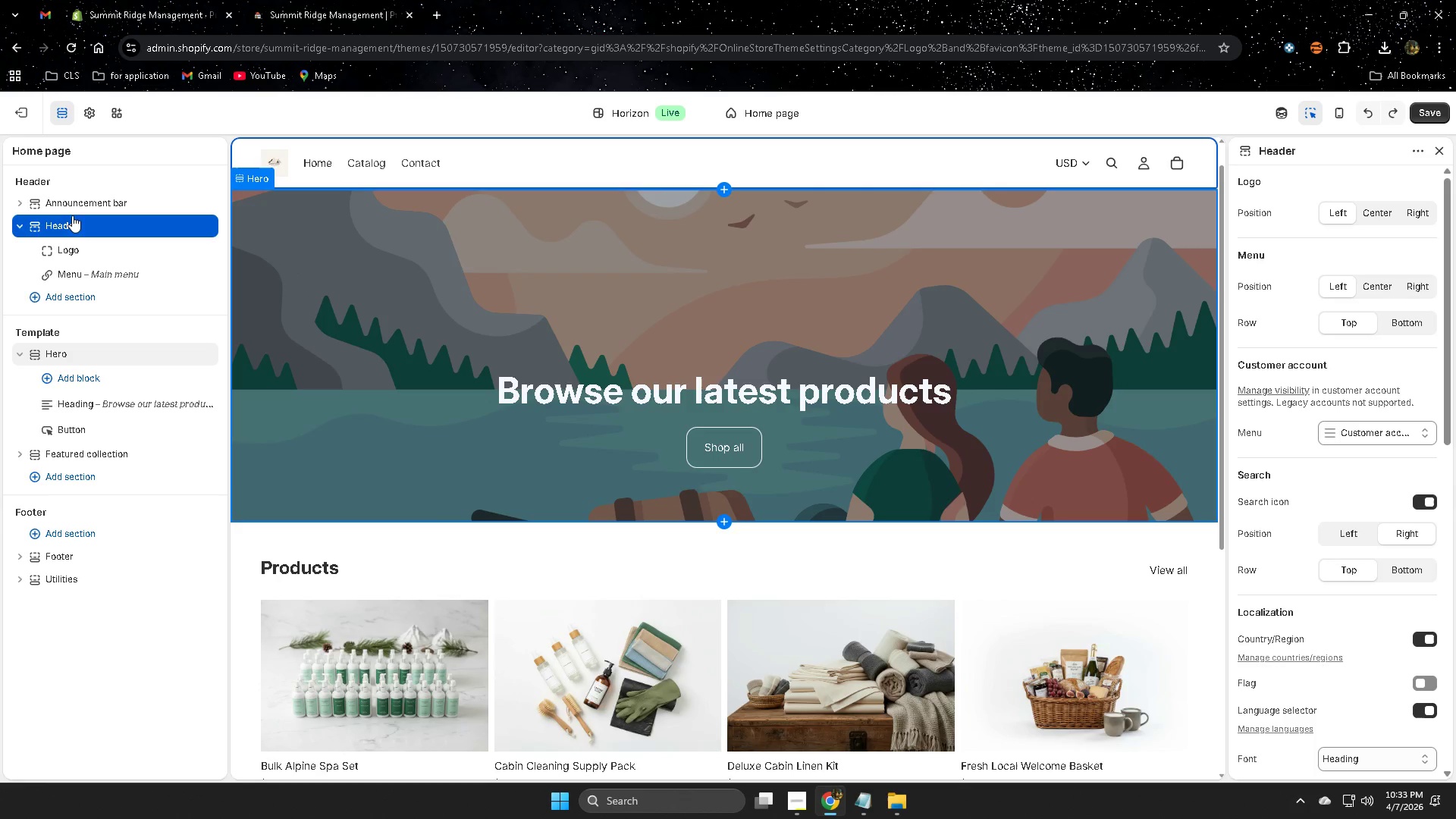 
left_click([20, 111])
 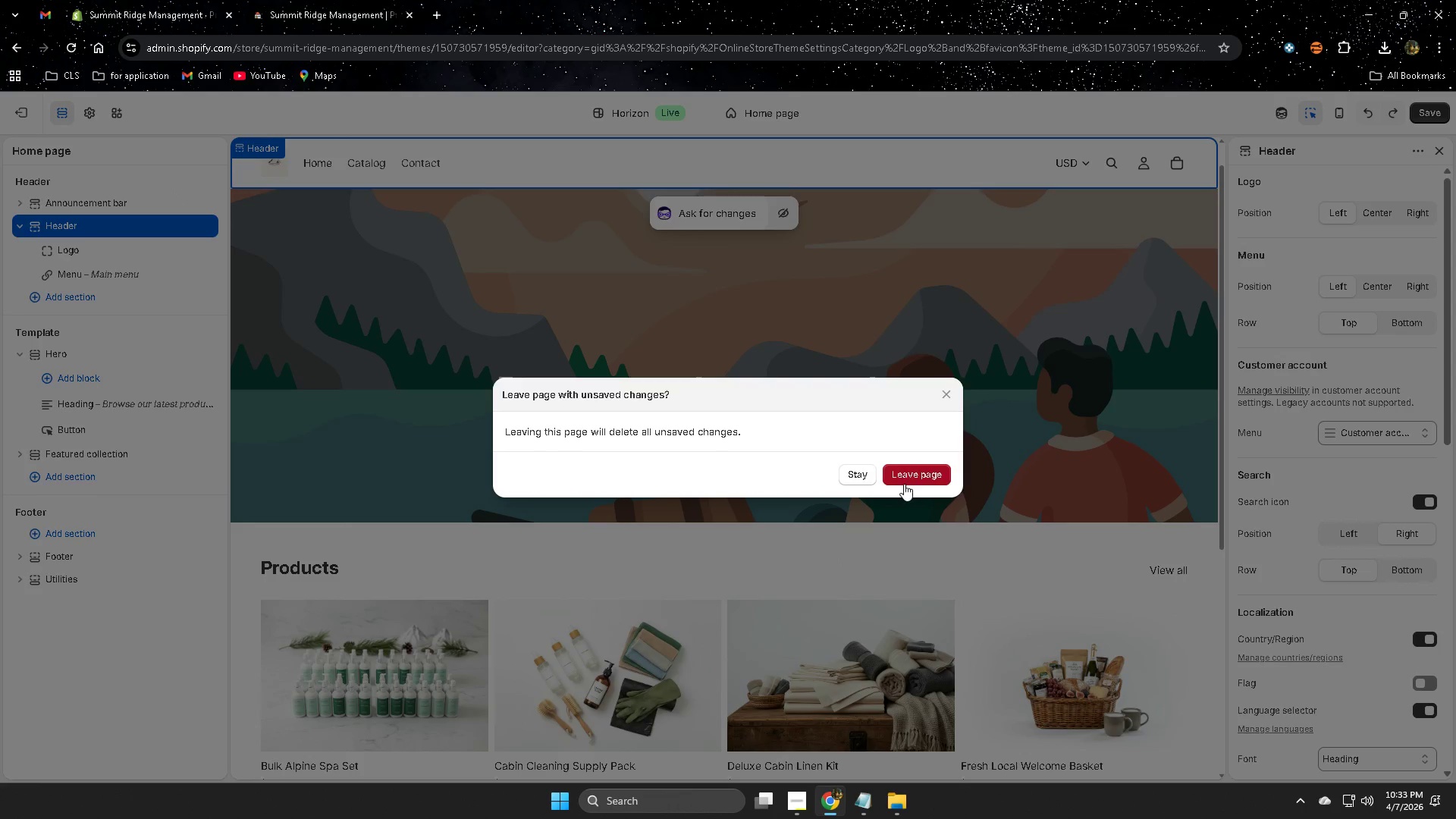 
left_click([915, 475])
 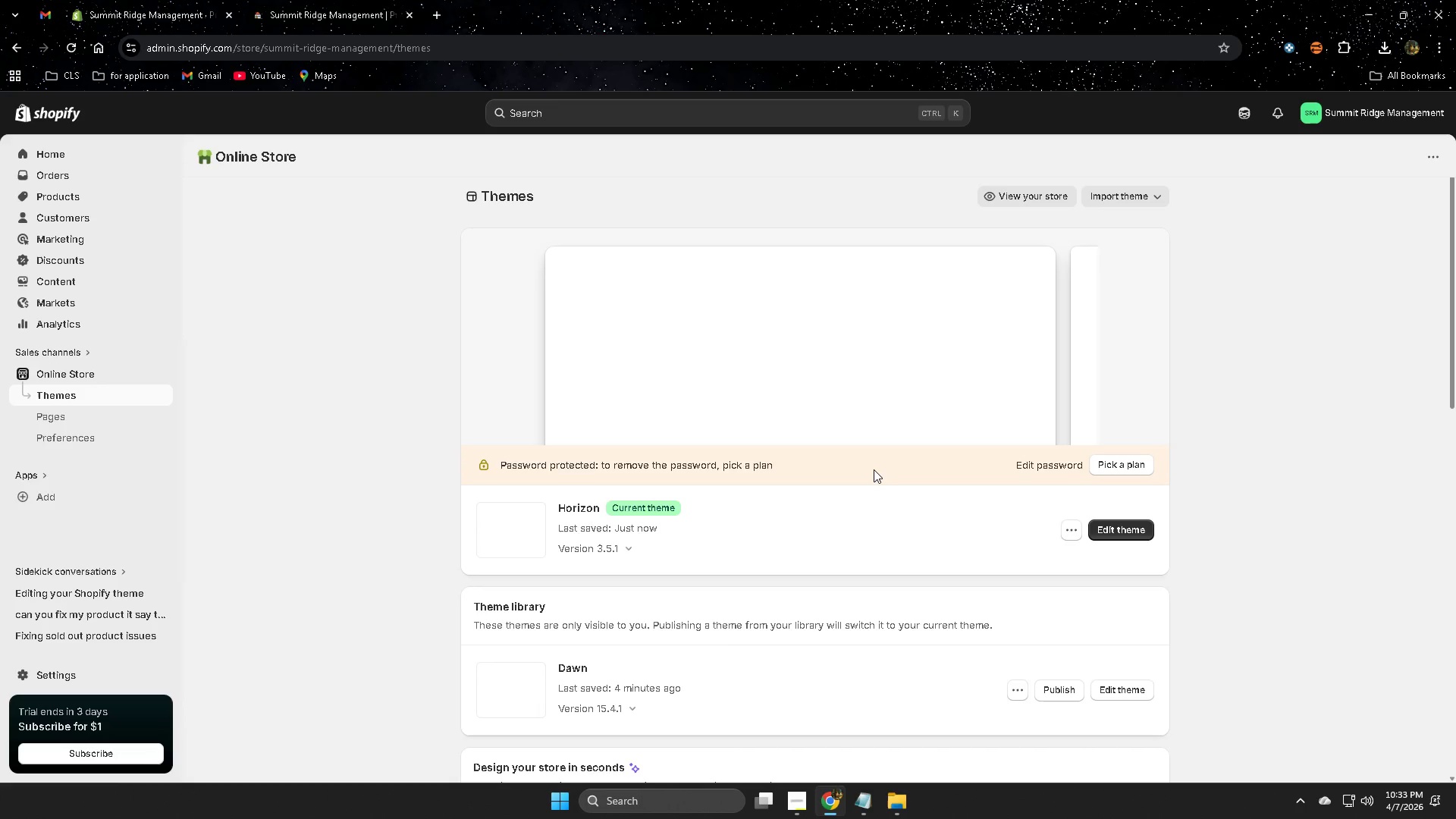 
scroll: coordinate [873, 469], scroll_direction: down, amount: 1.0
 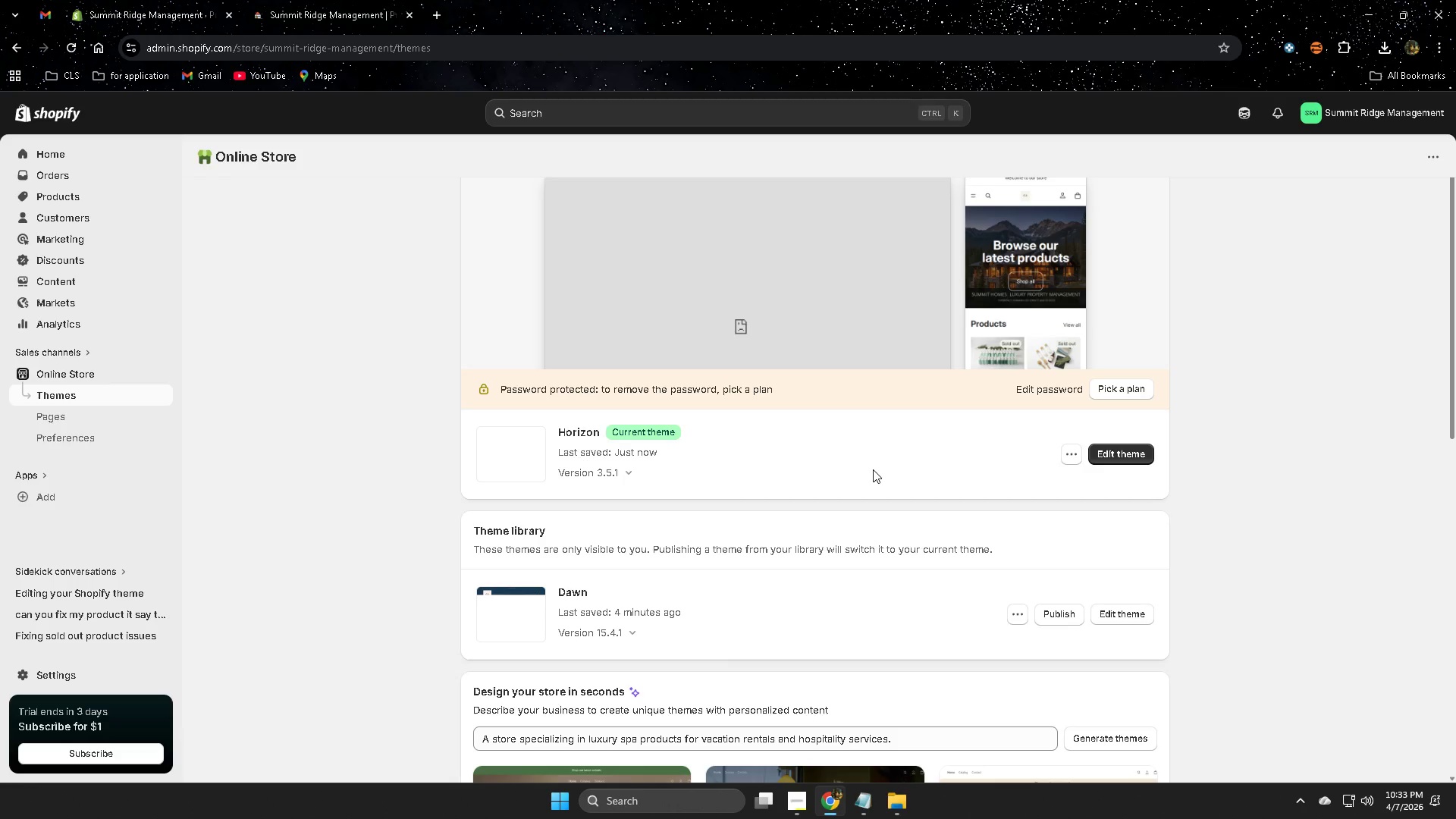 
scroll: coordinate [873, 469], scroll_direction: up, amount: 2.0
 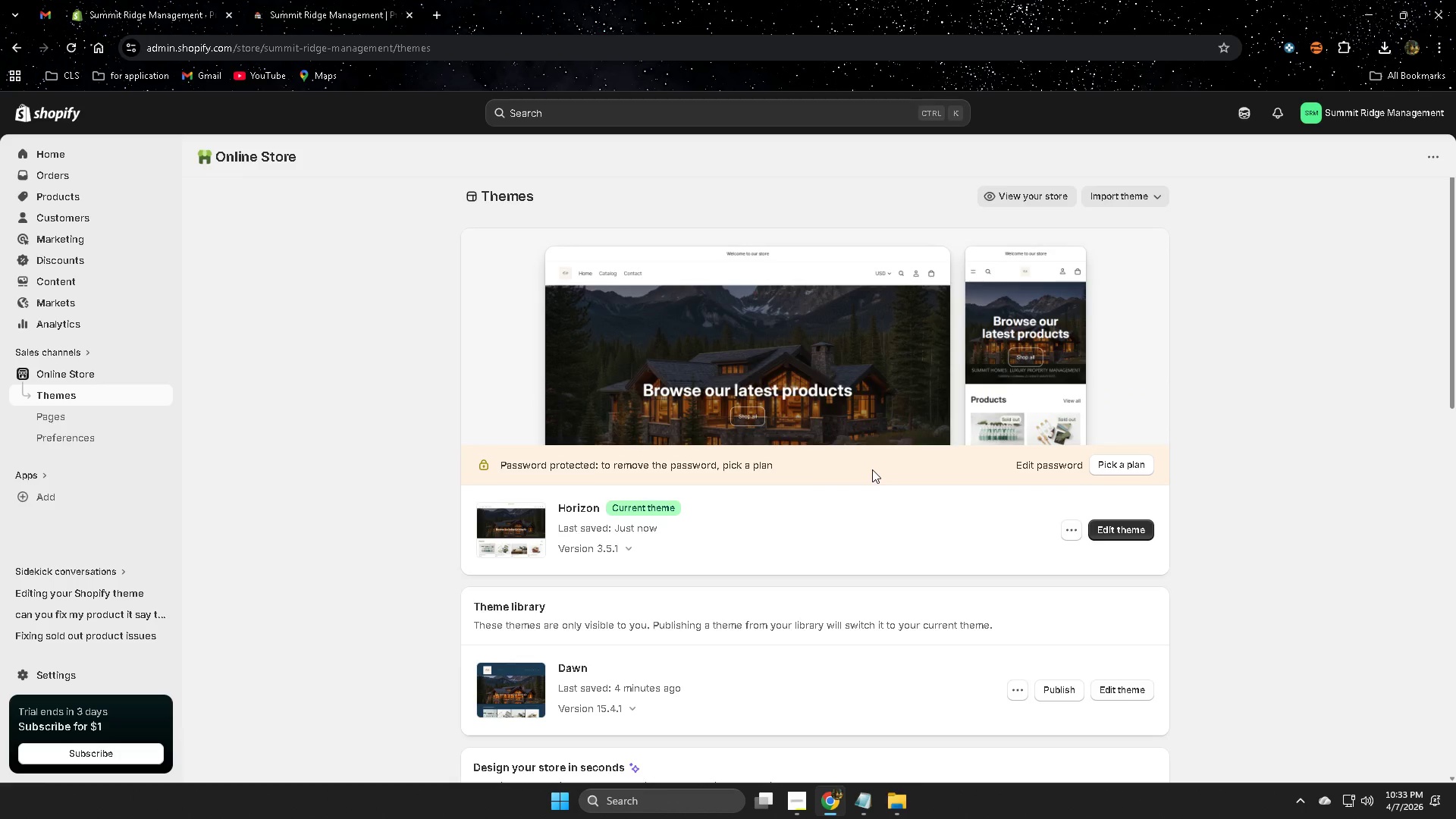 
scroll: coordinate [871, 469], scroll_direction: down, amount: 1.0
 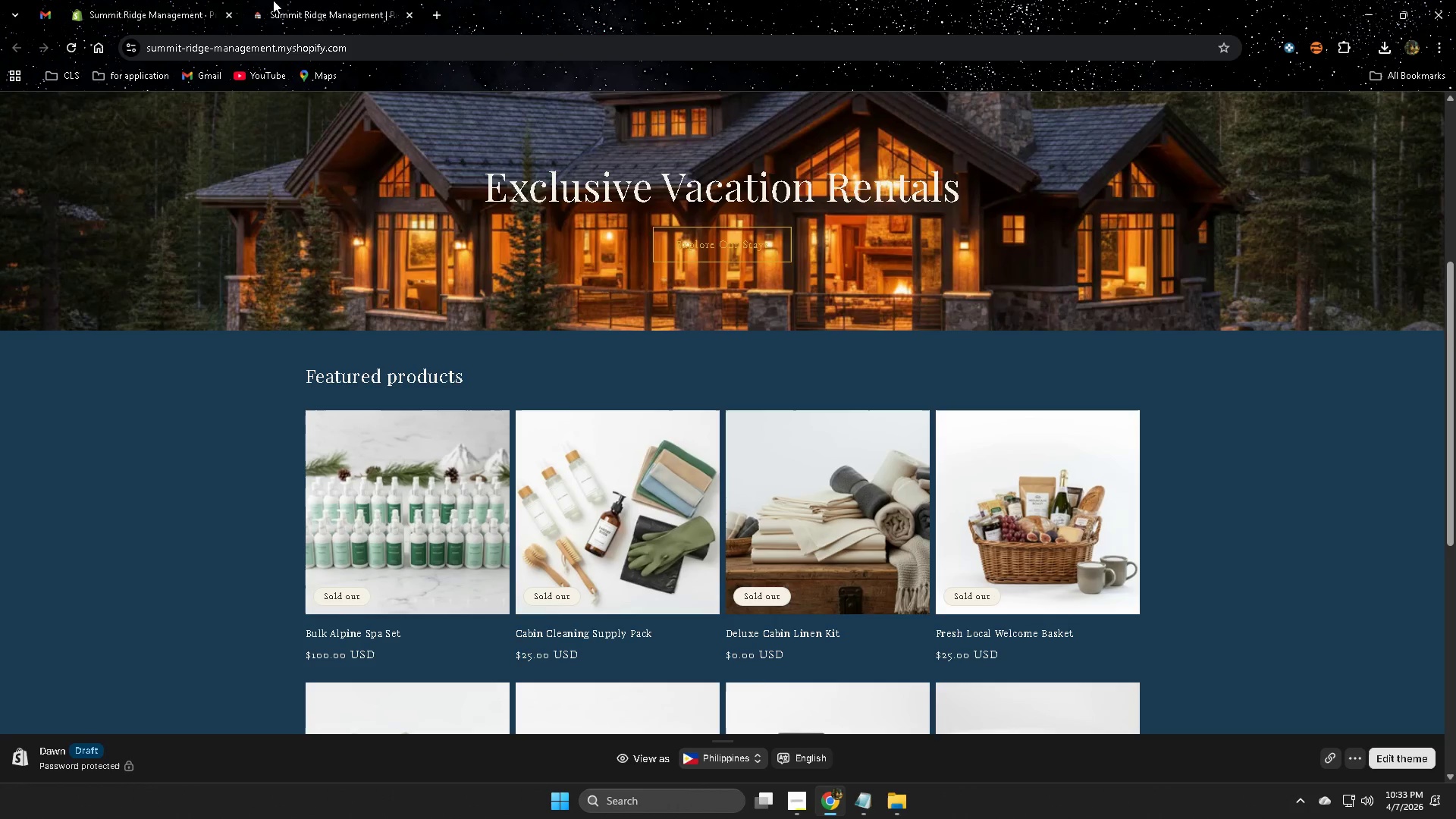 
left_click([407, 18])
 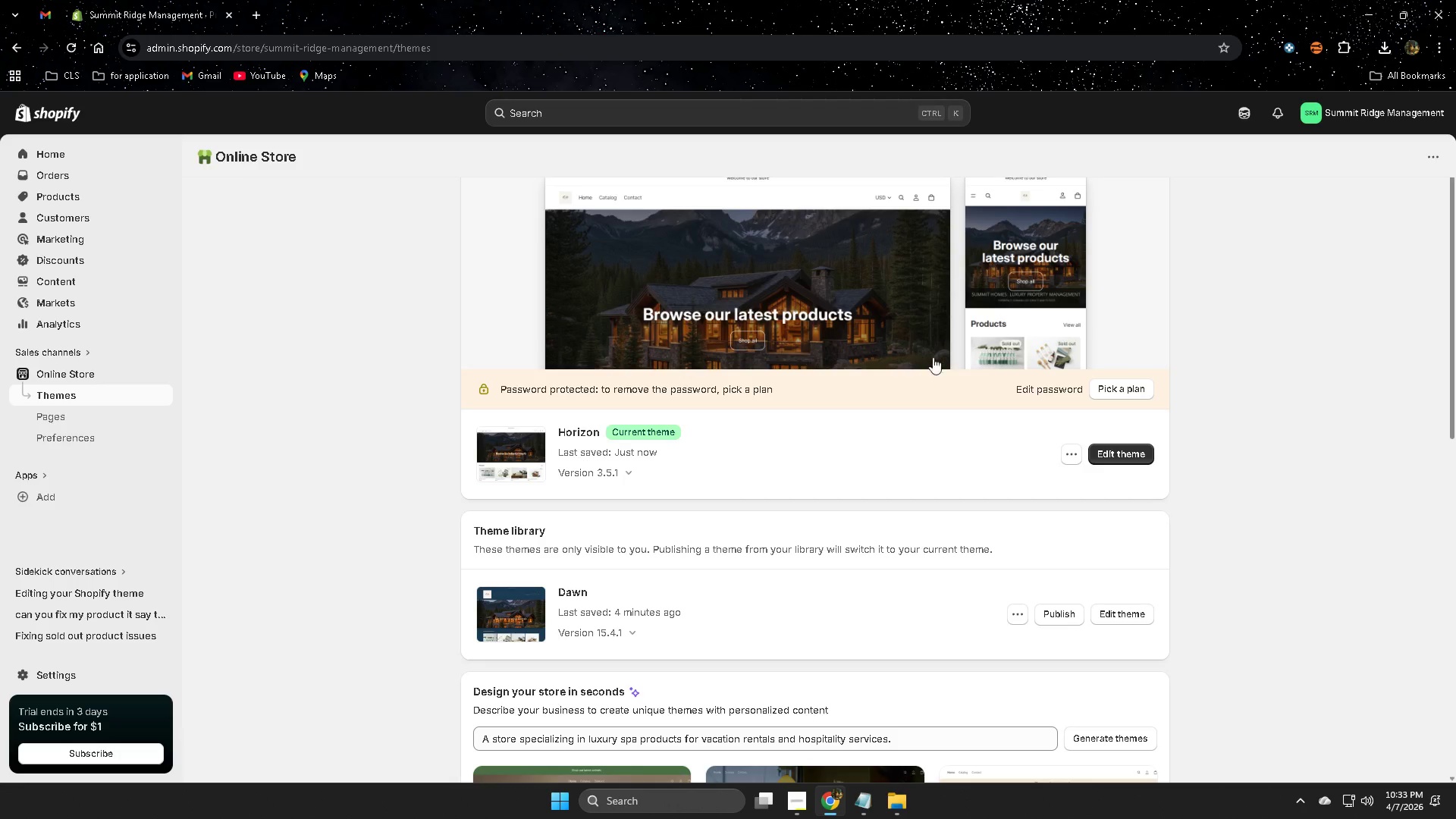 
scroll: coordinate [956, 554], scroll_direction: up, amount: 2.0
 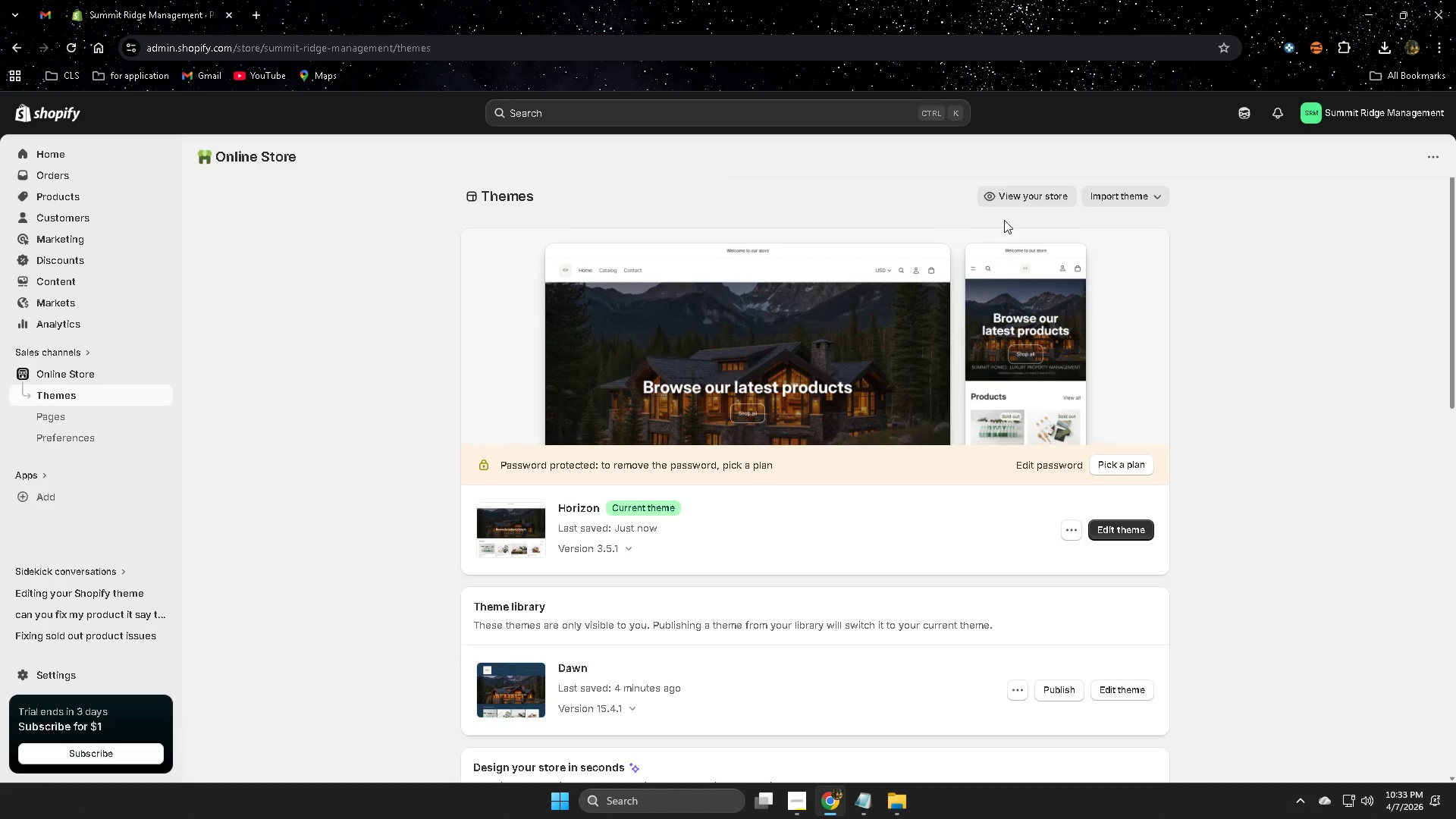 
left_click([1005, 195])
 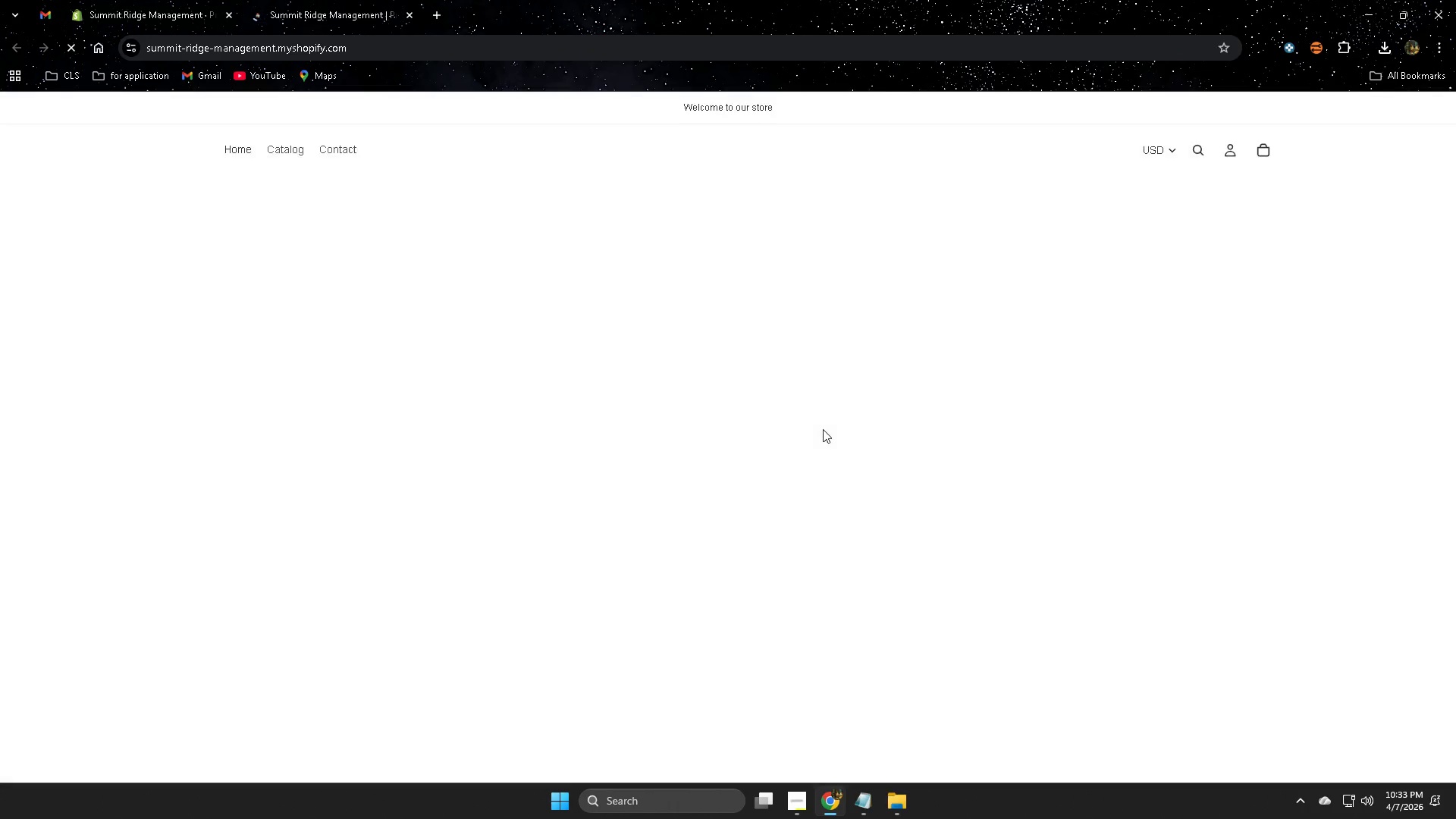 
wait(6.48)
 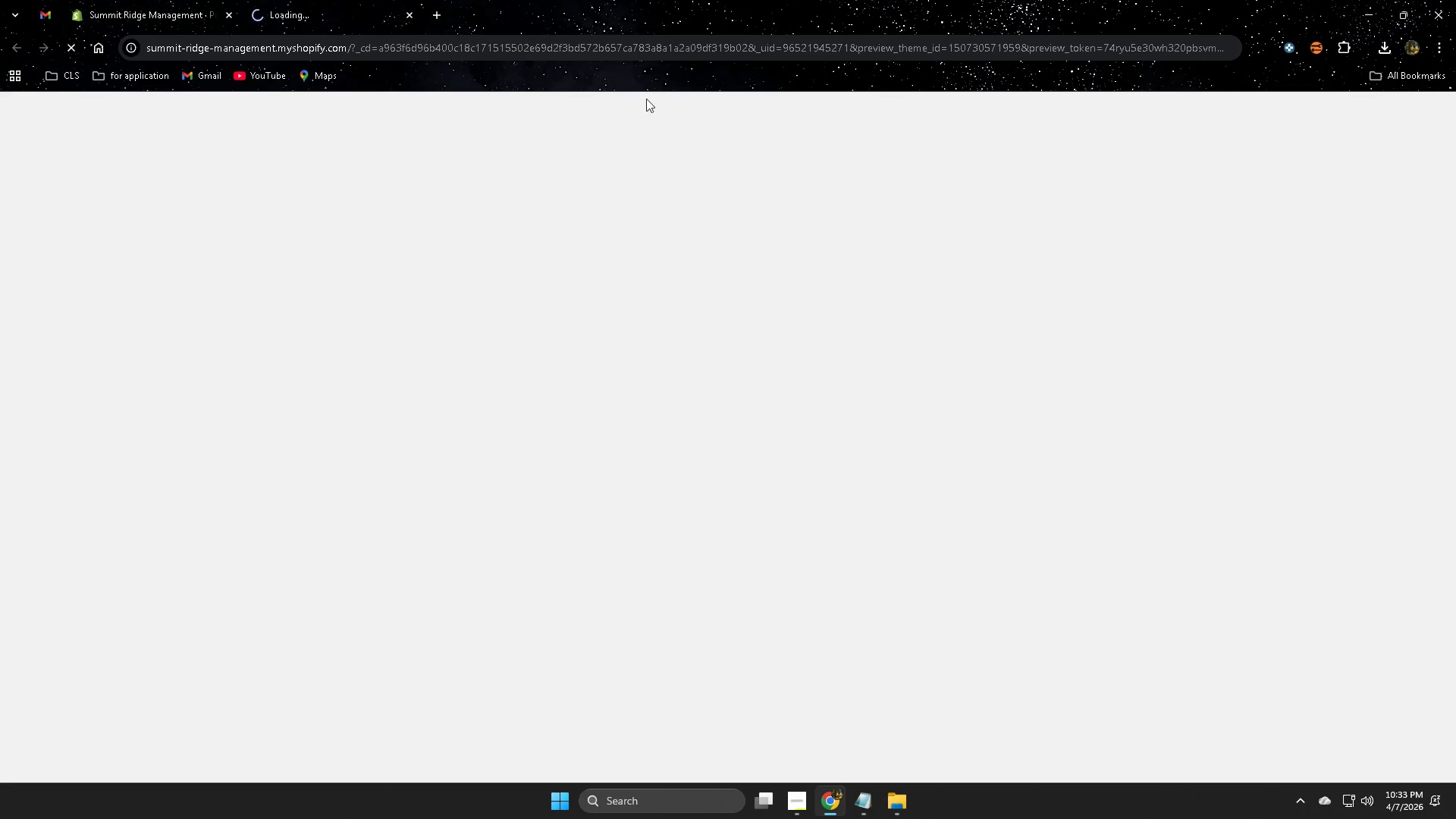 
scroll: coordinate [818, 429], scroll_direction: none, amount: 0.0
 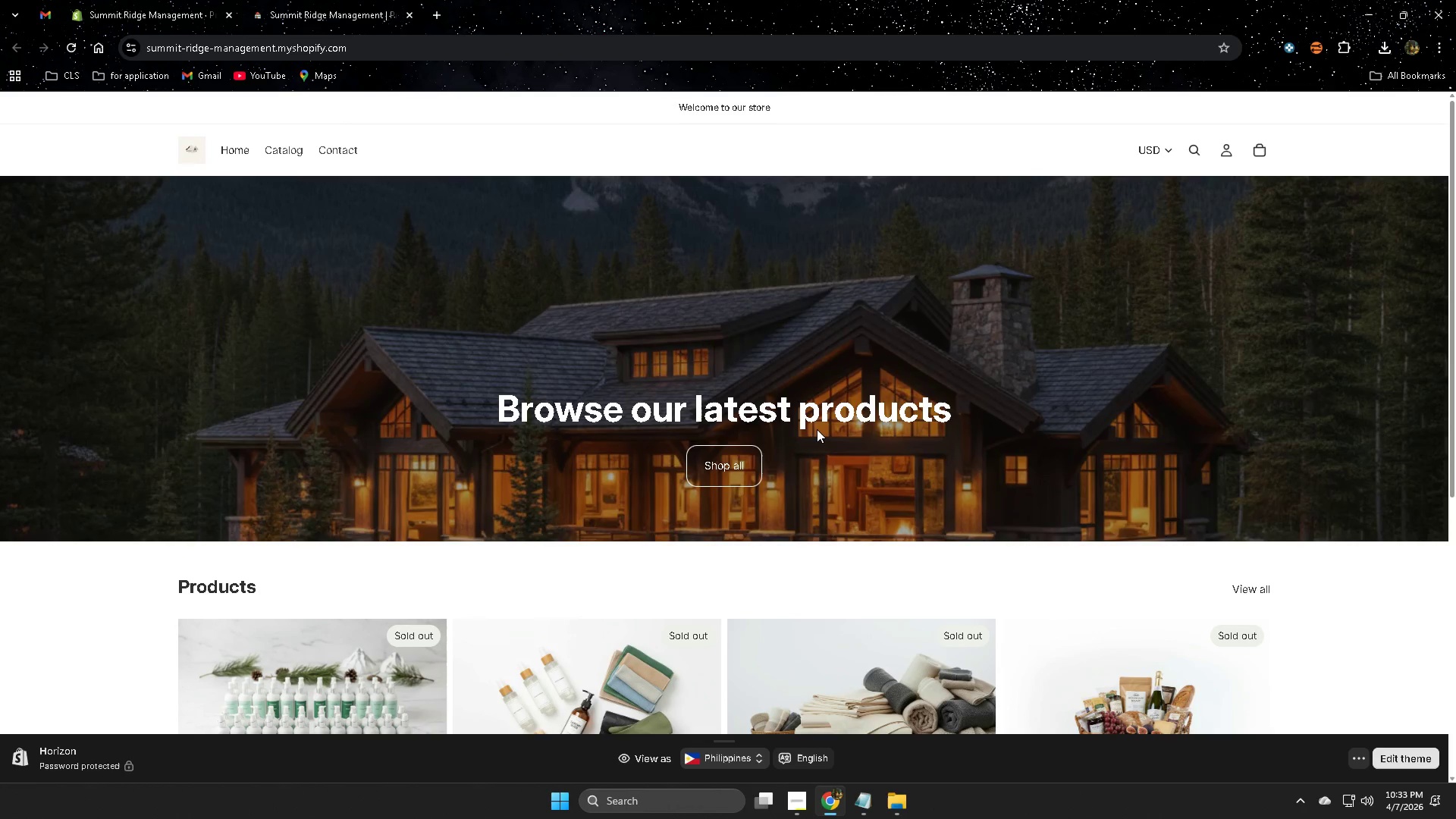 
scroll: coordinate [808, 425], scroll_direction: down, amount: 4.0
 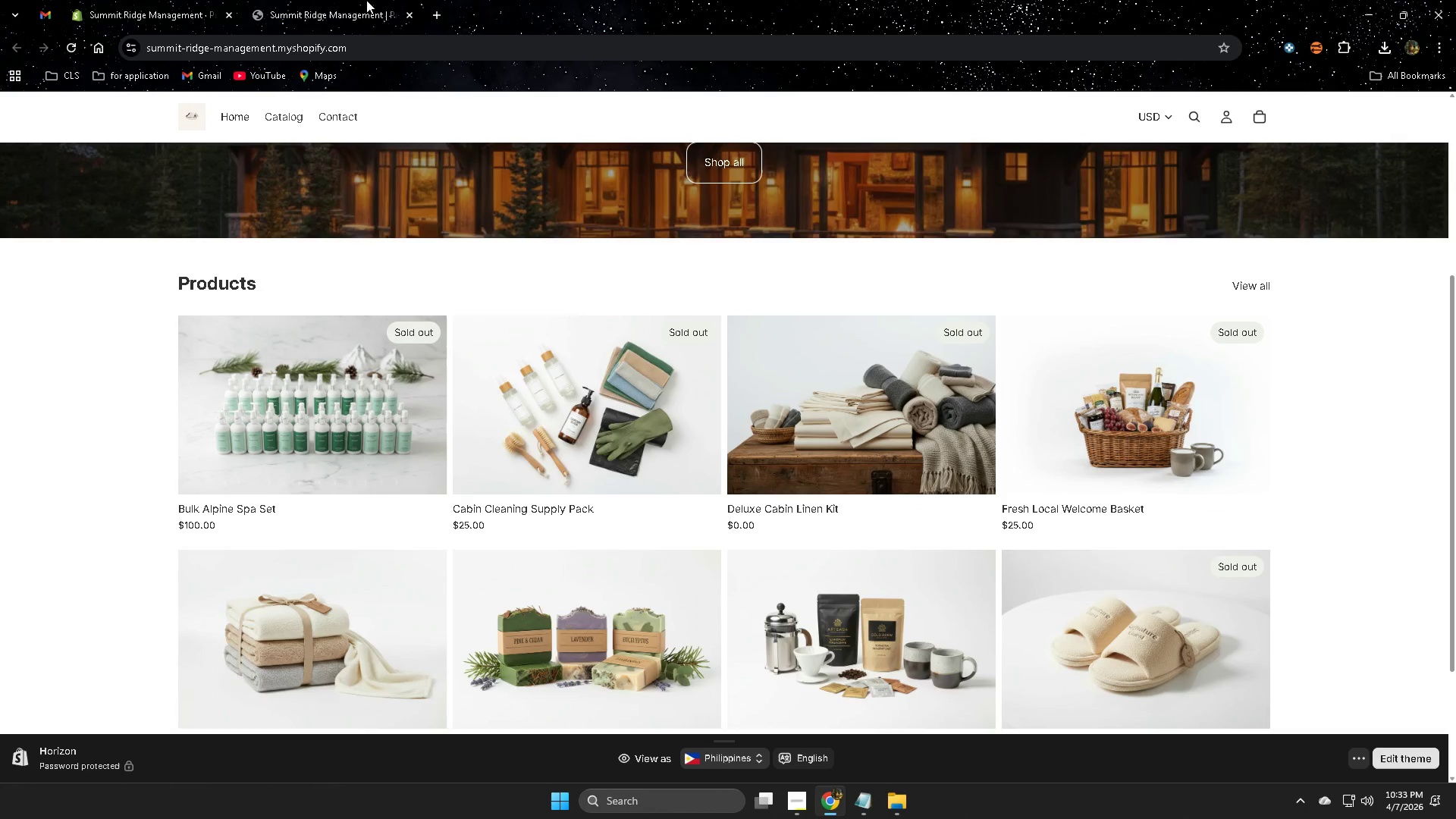 
left_click([303, 0])
 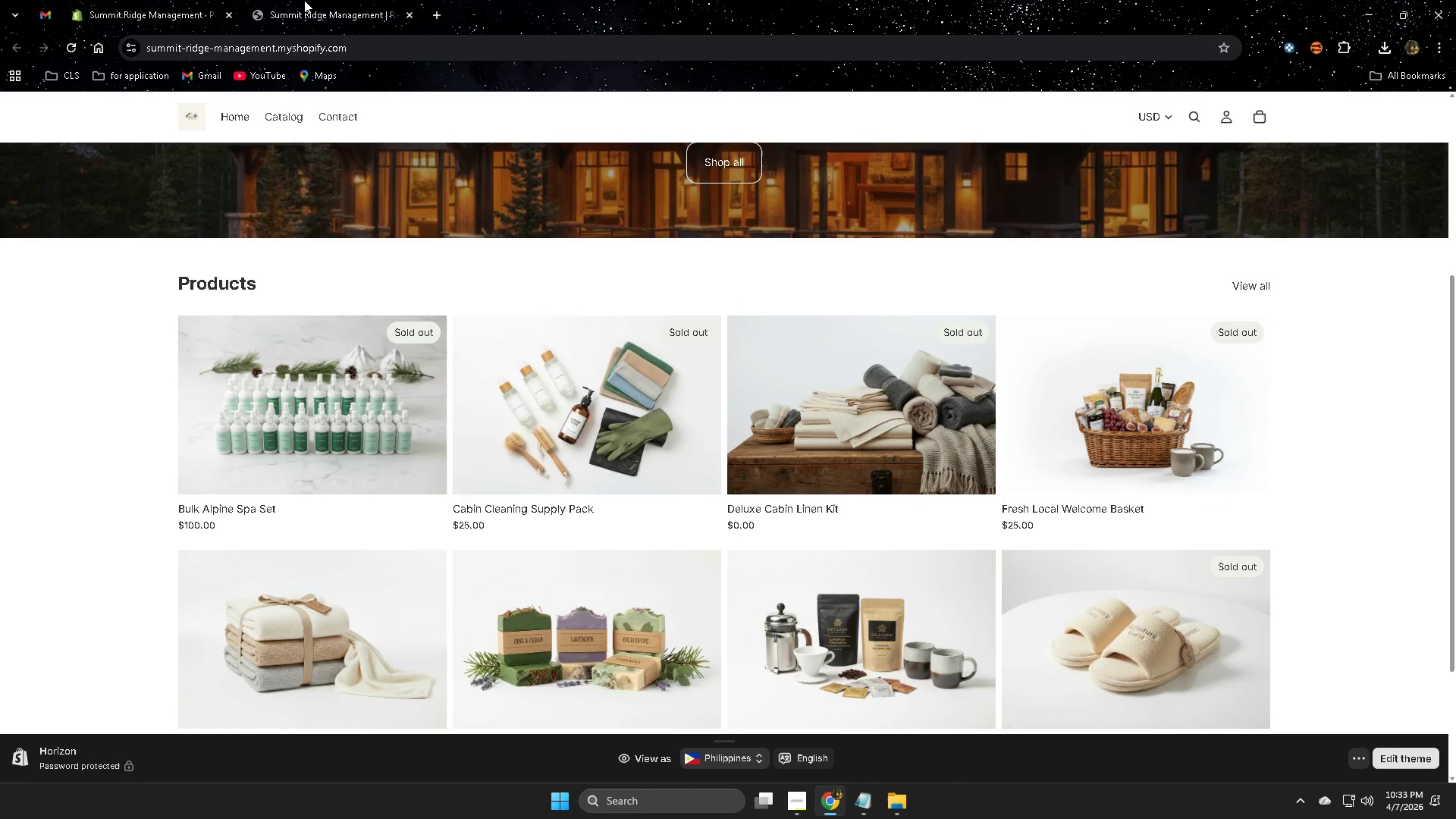 
key(Control+W)
 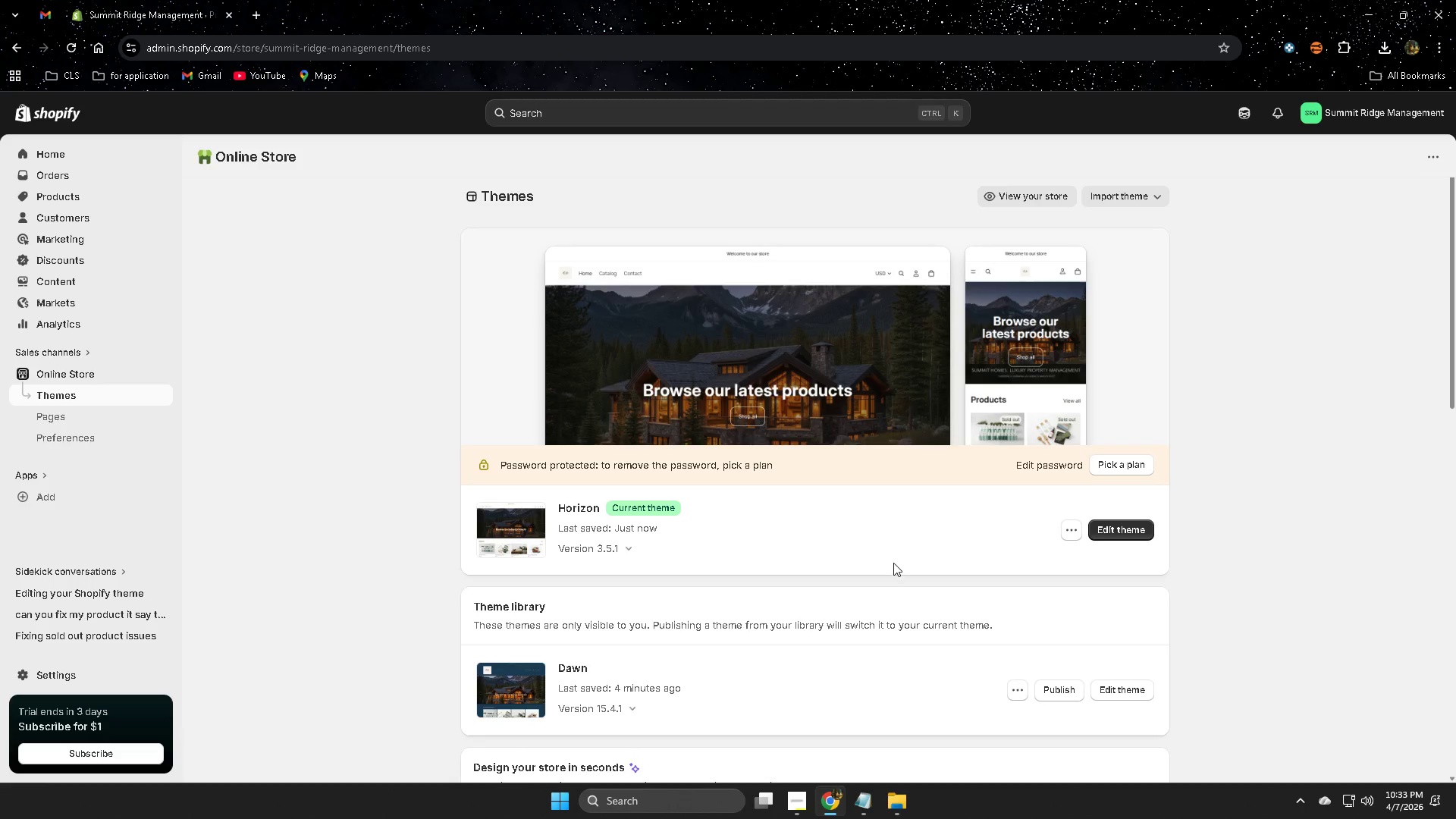 
scroll: coordinate [996, 566], scroll_direction: down, amount: 1.0
 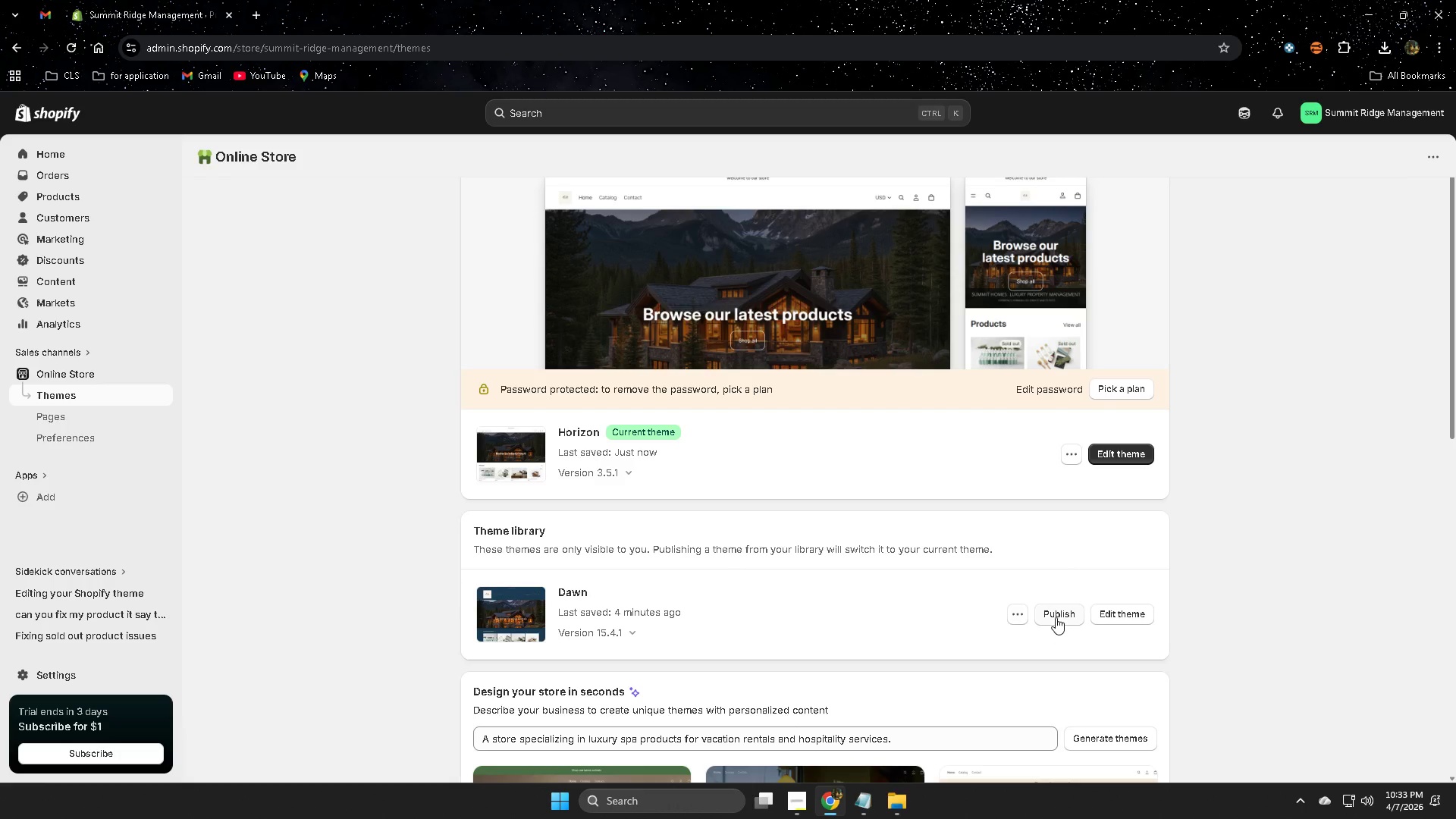 
left_click([1056, 617])
 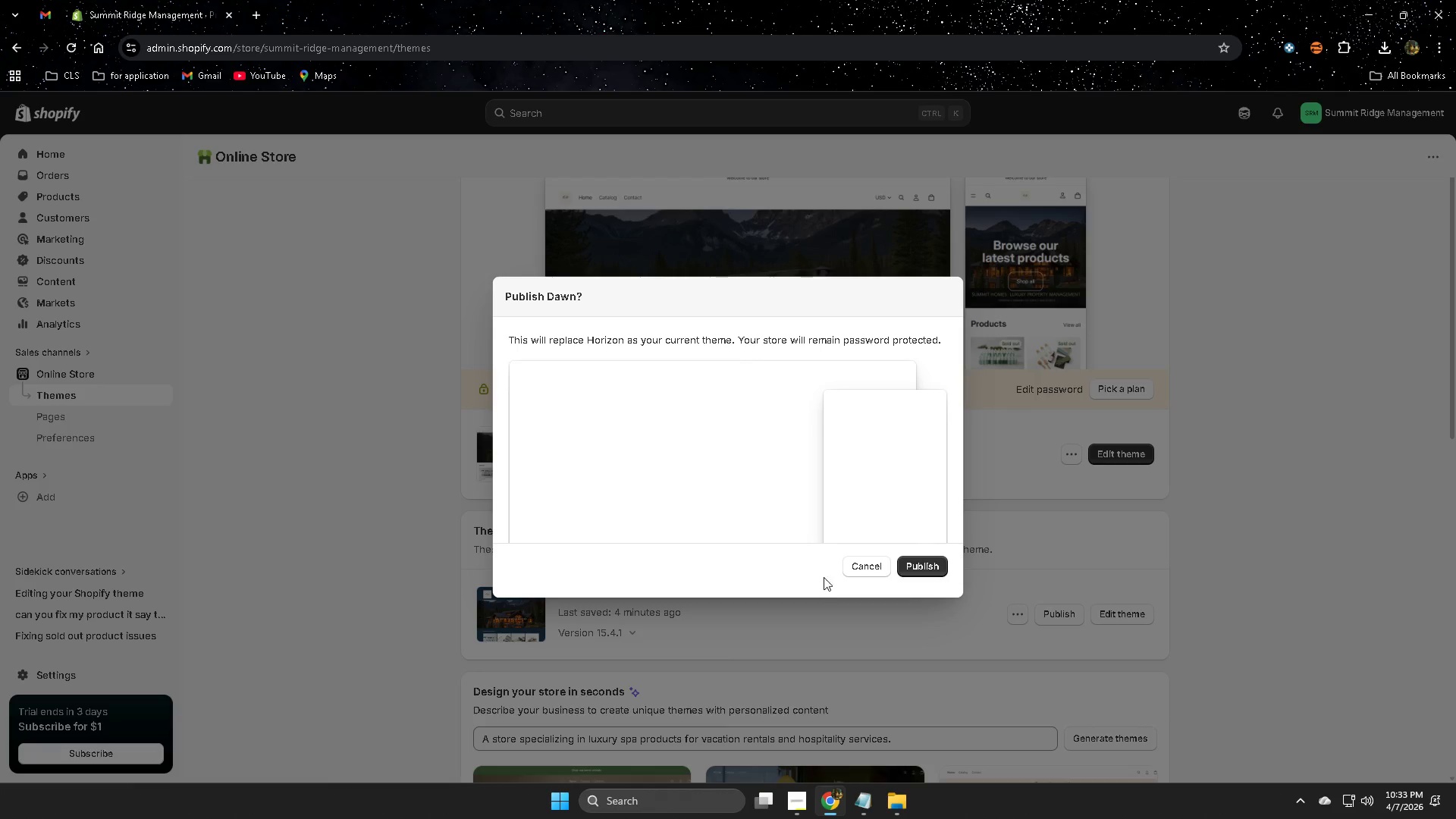 
left_click([924, 566])
 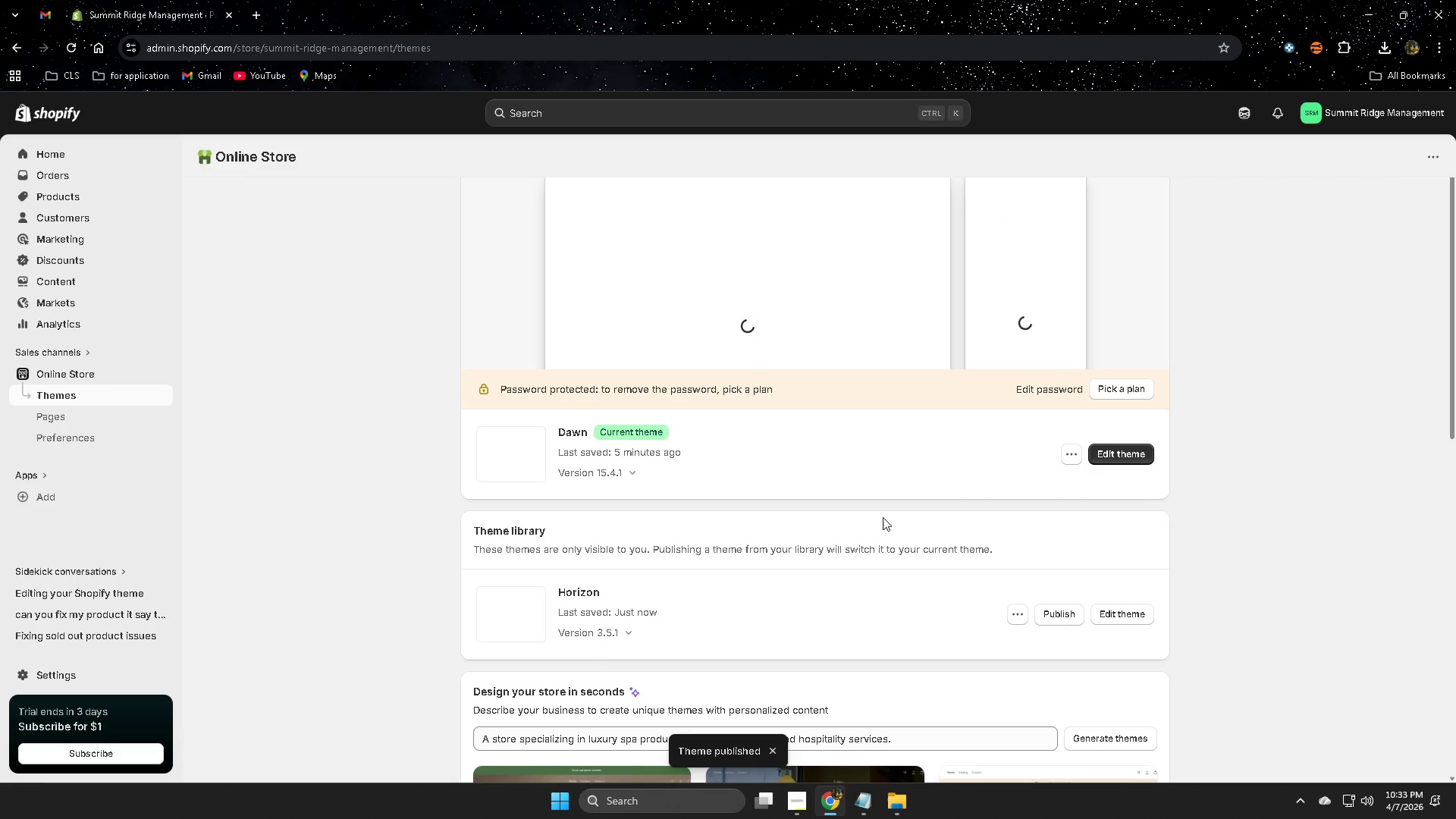 
scroll: coordinate [883, 513], scroll_direction: up, amount: 3.0
 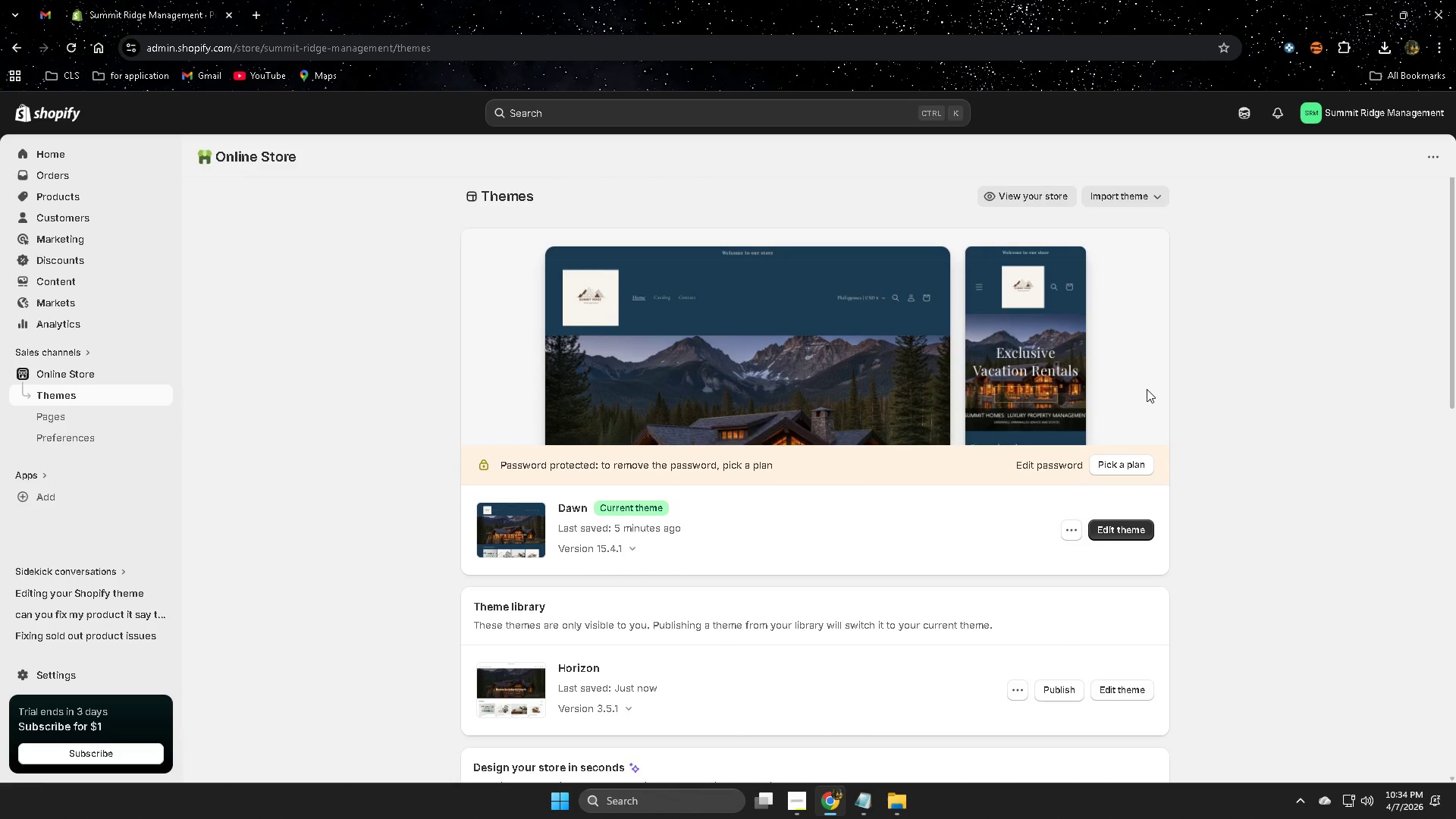 
wait(5.15)
 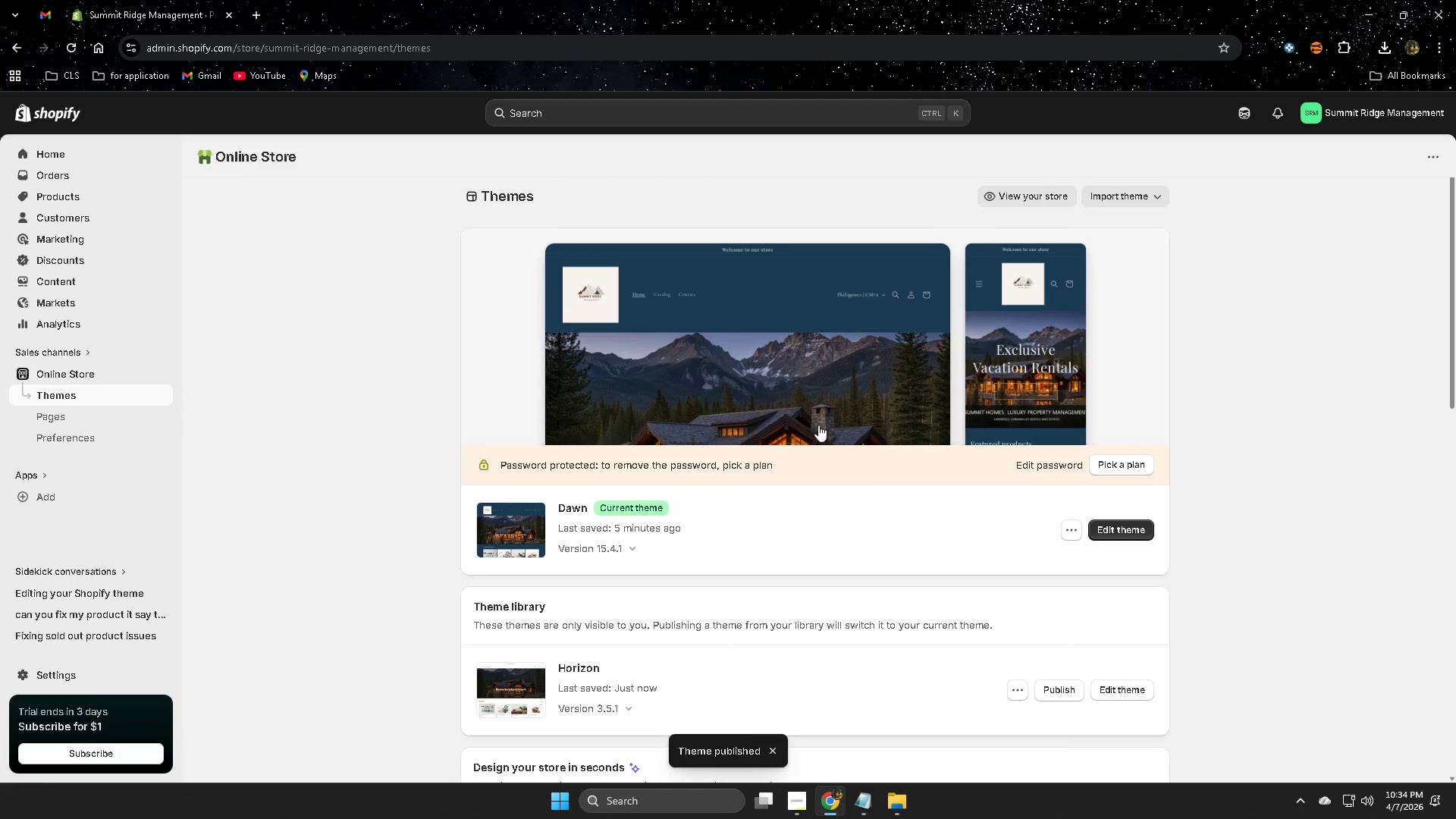 
left_click([1069, 532])
 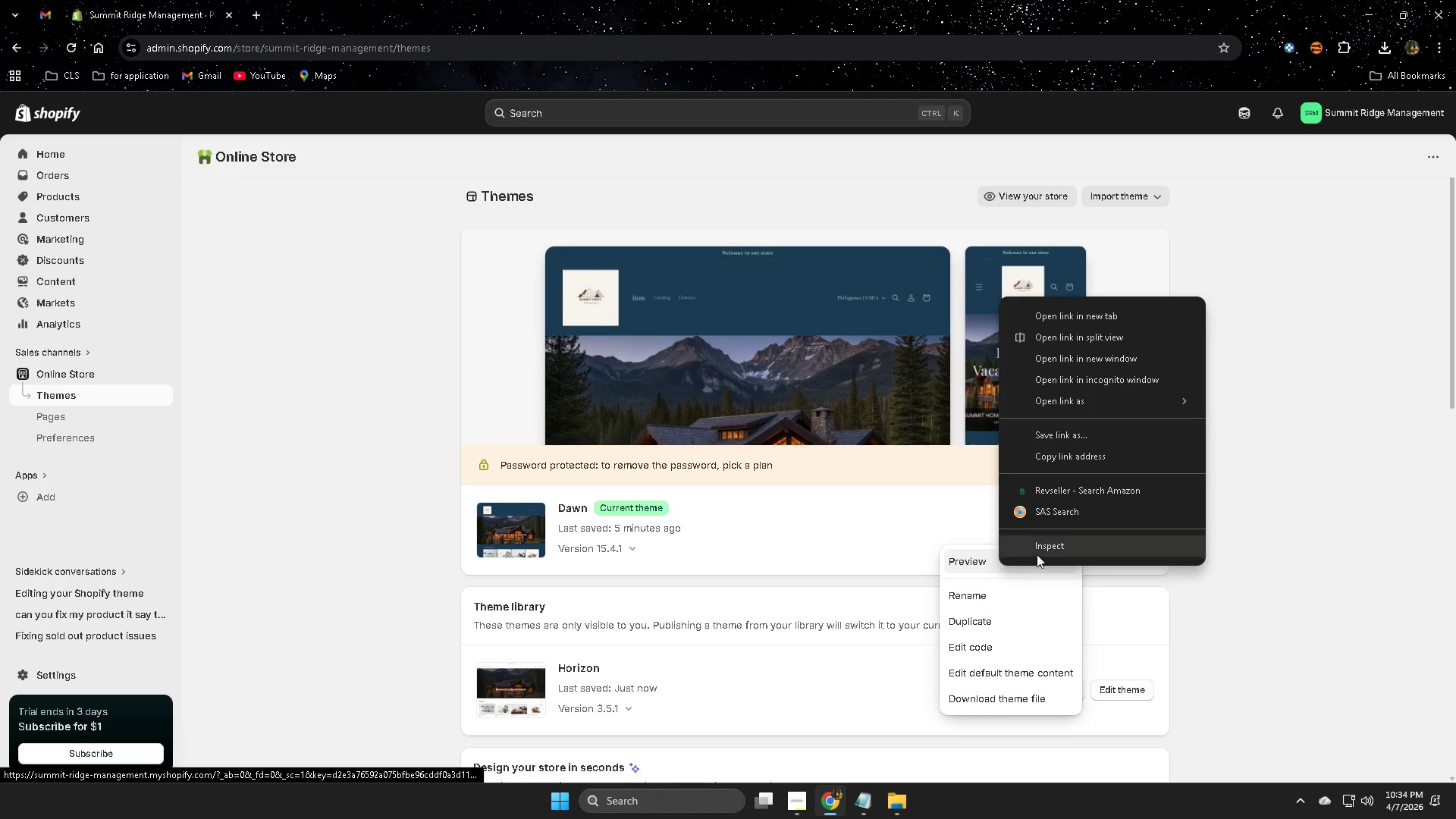 
left_click([1097, 316])
 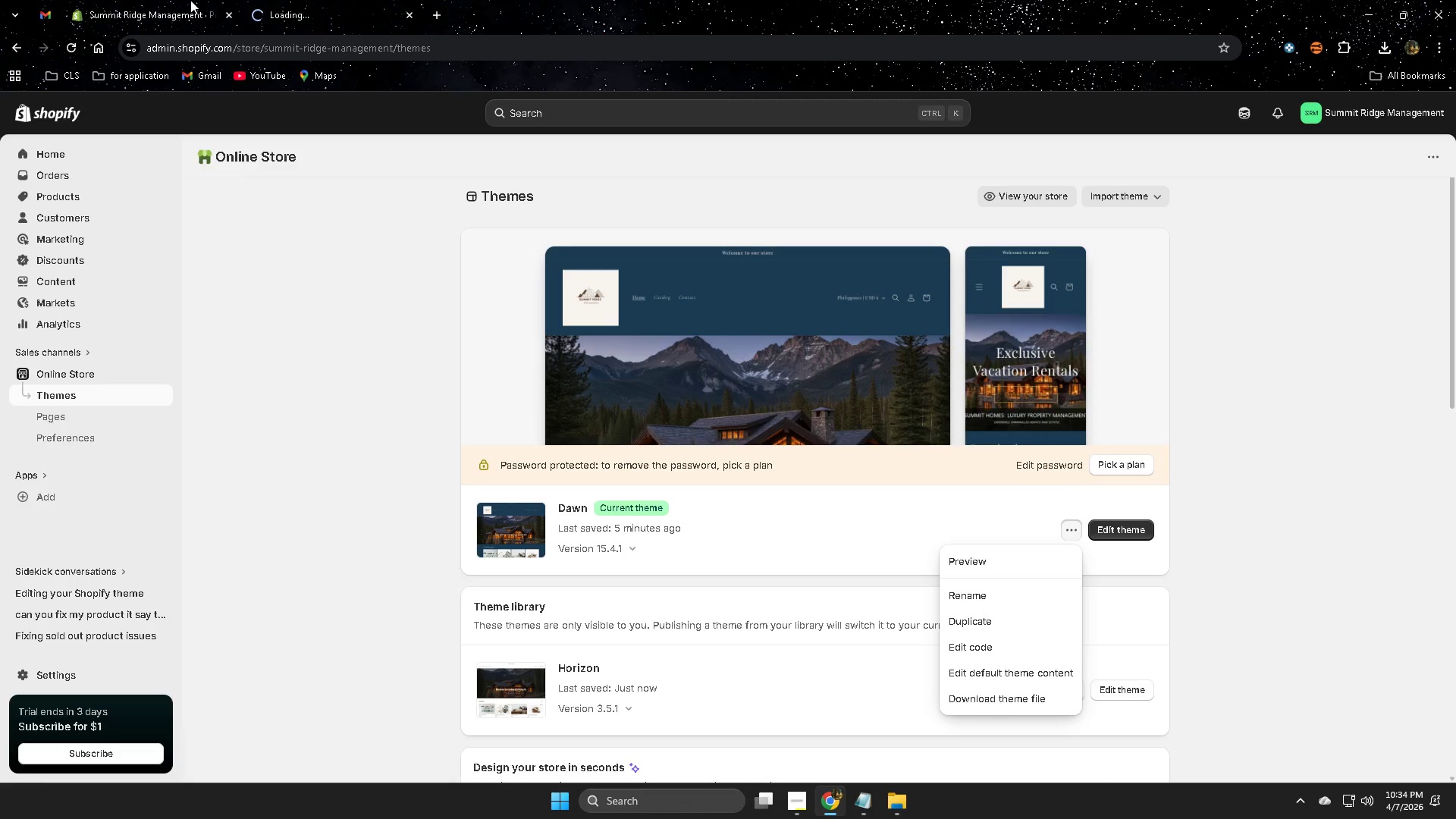 
left_click([190, 0])
 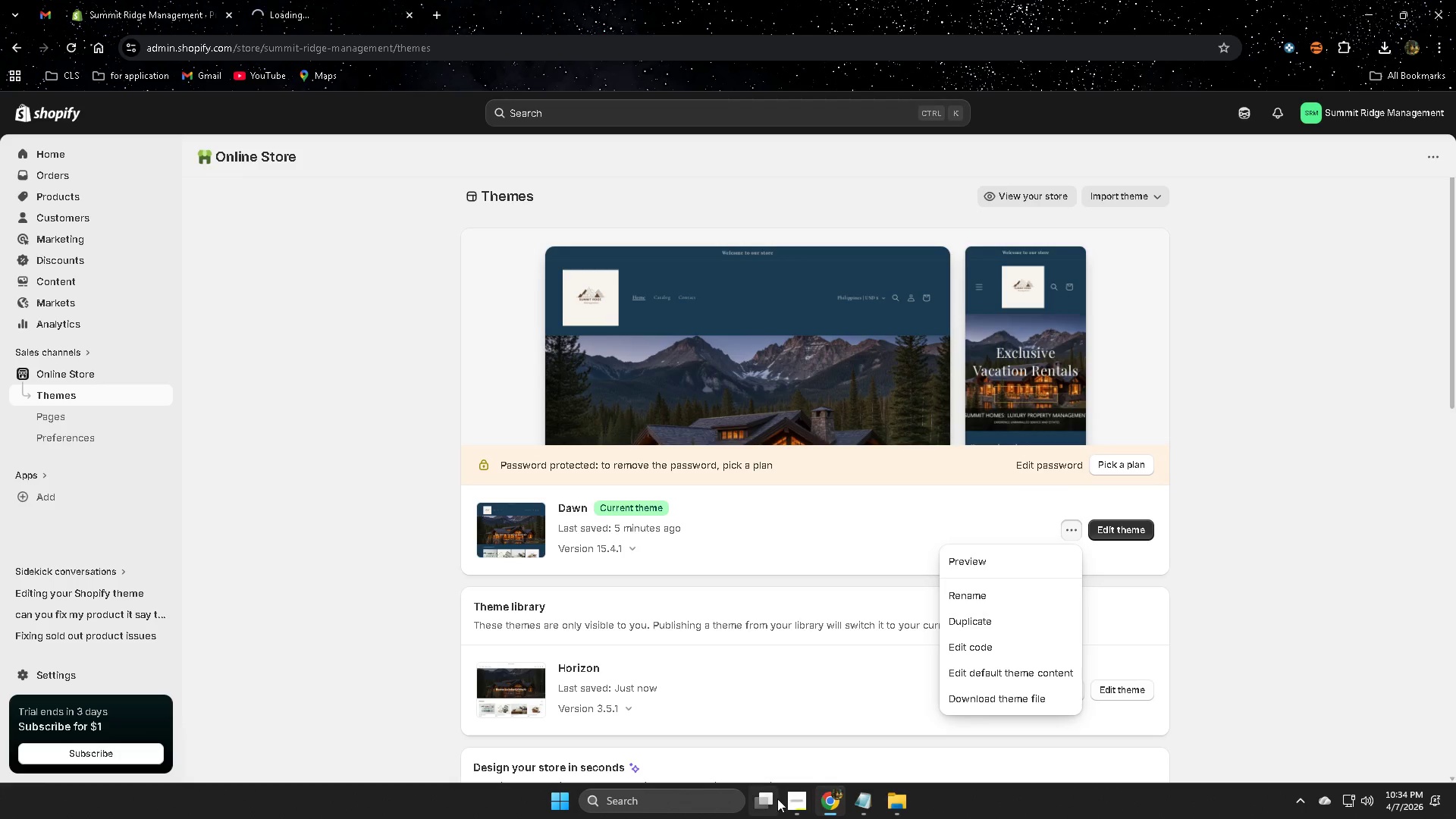 
mouse_move([792, 793])